 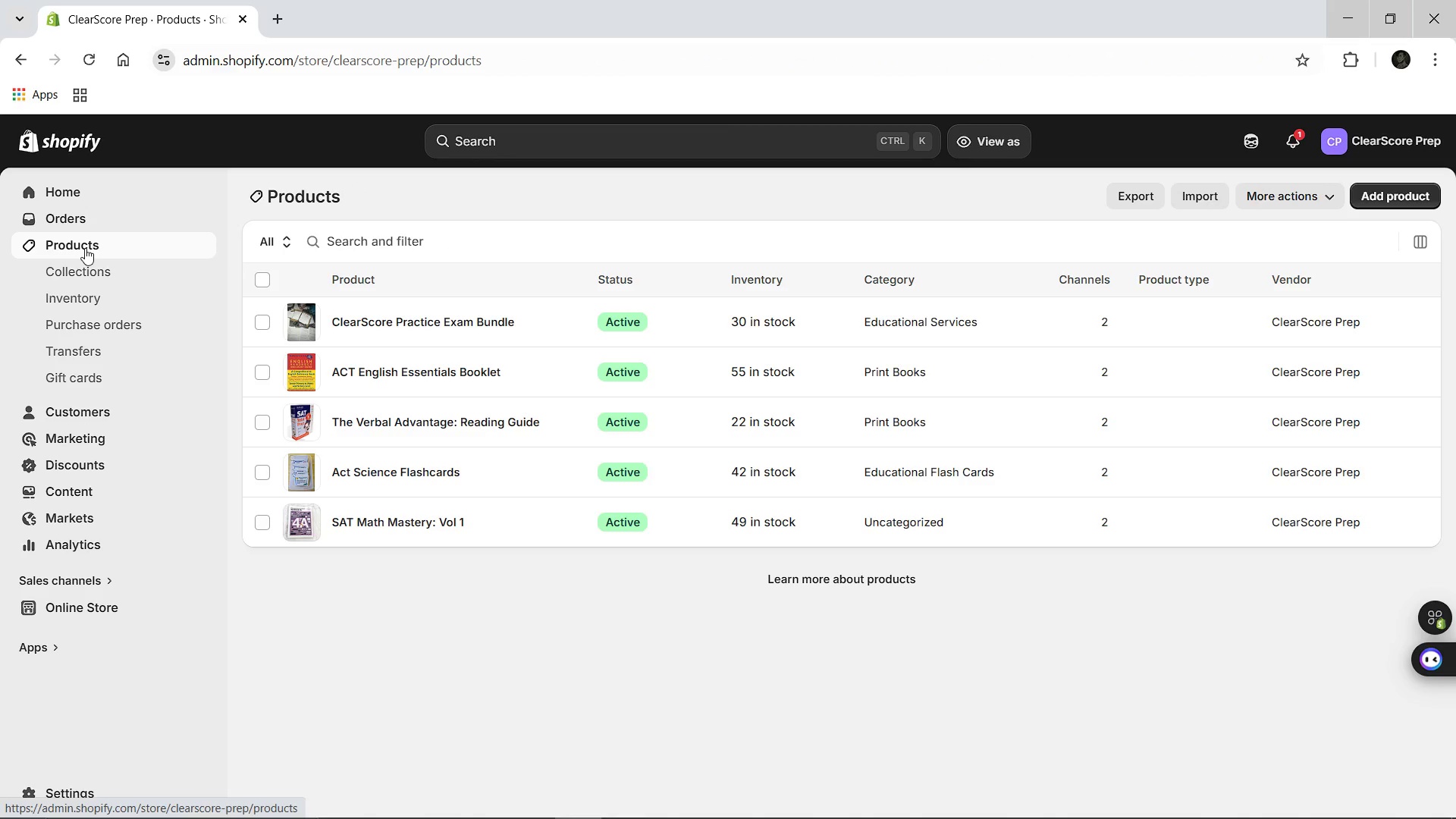 
left_click([400, 518])
 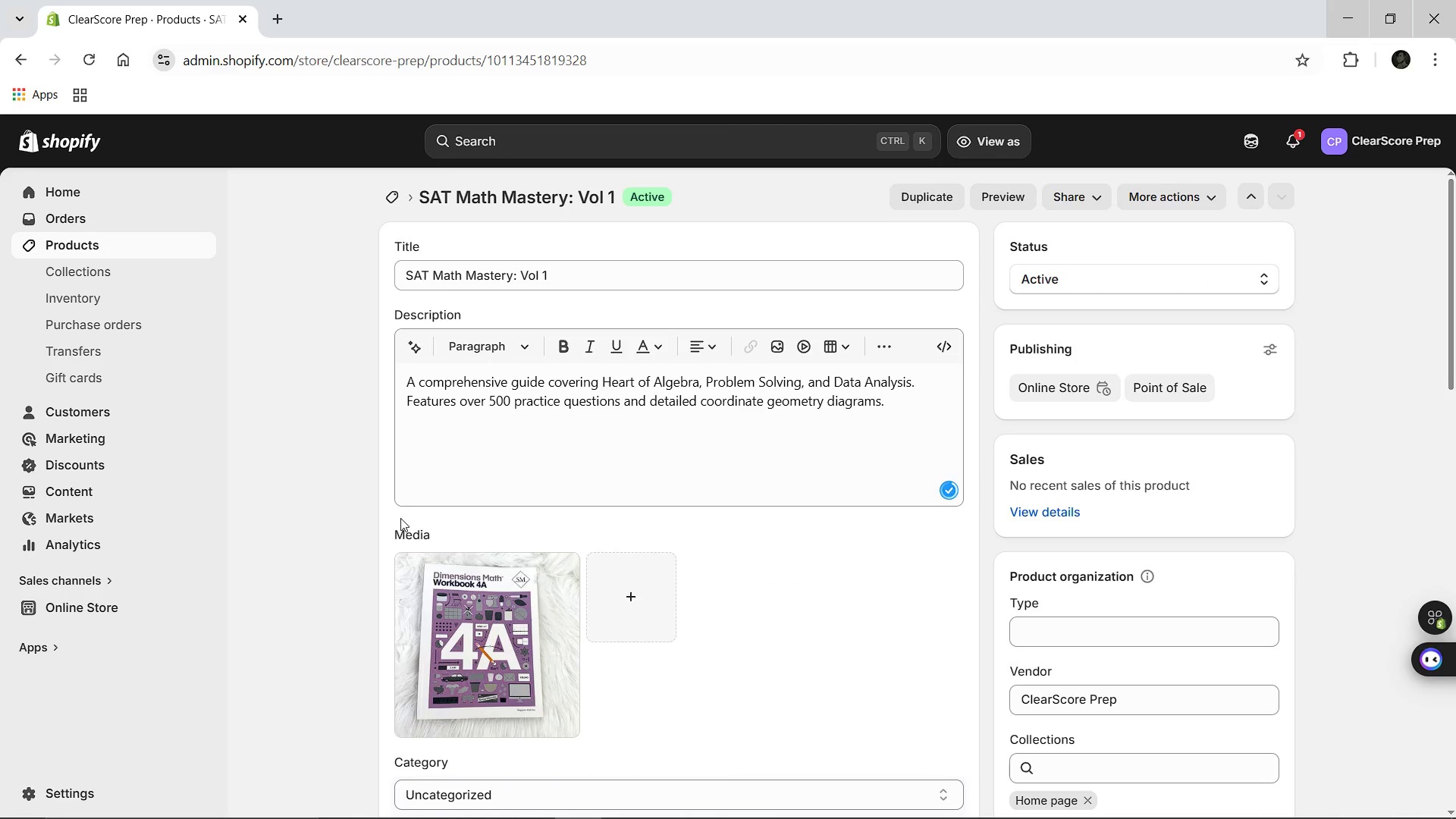 
wait(11.69)
 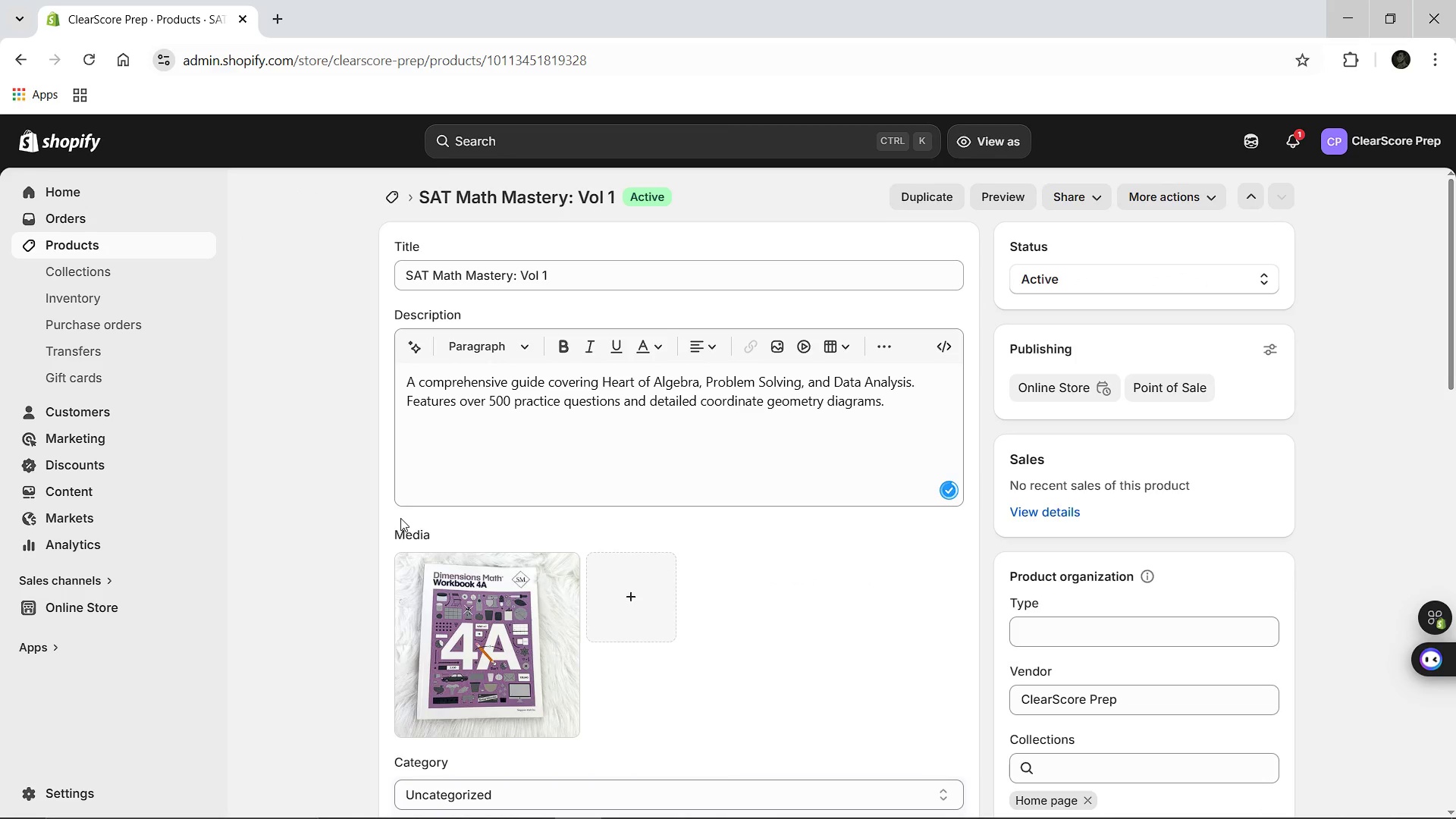 
left_click([720, 701])
 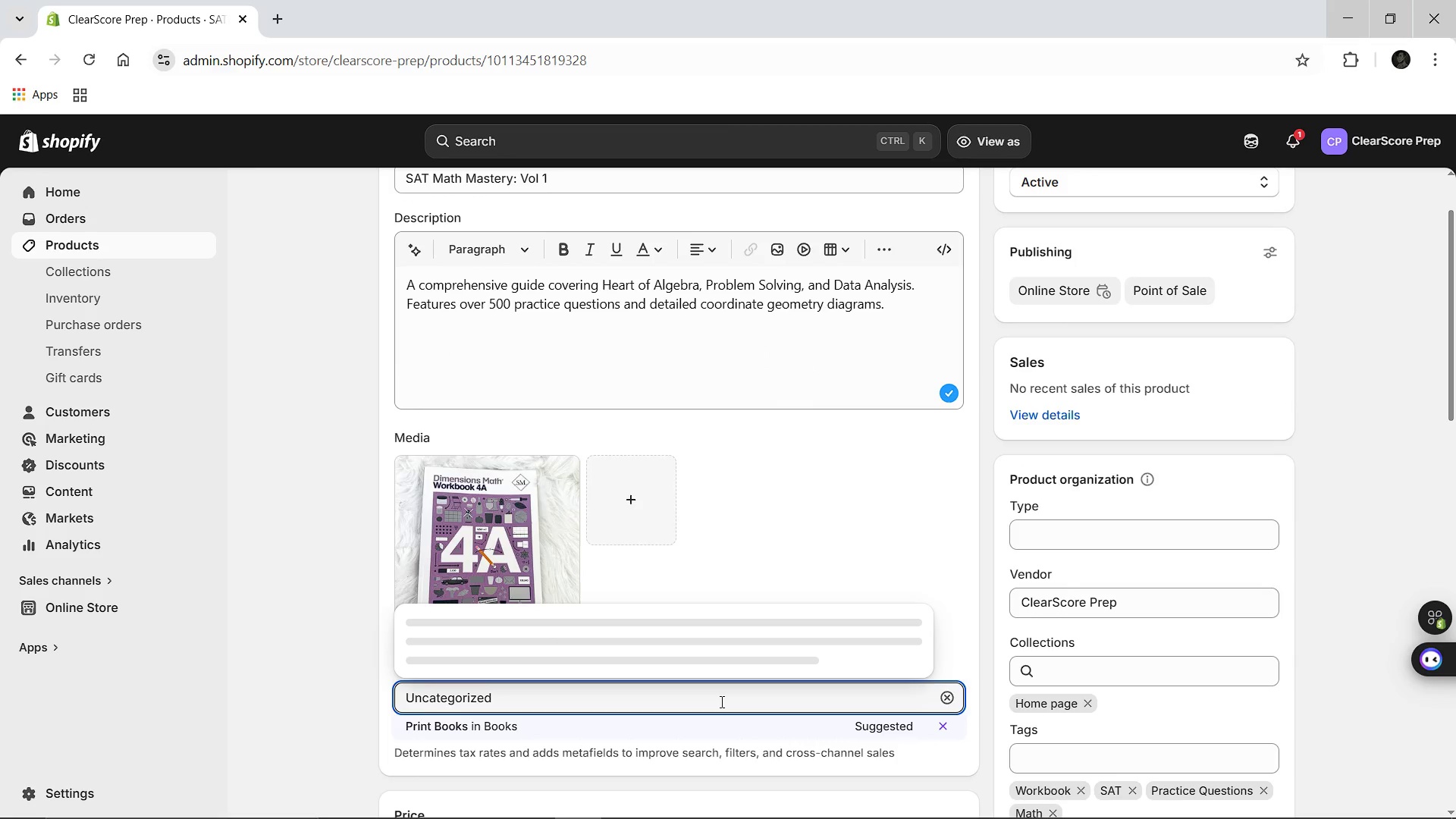 
hold_key(key=Backspace, duration=1.51)
 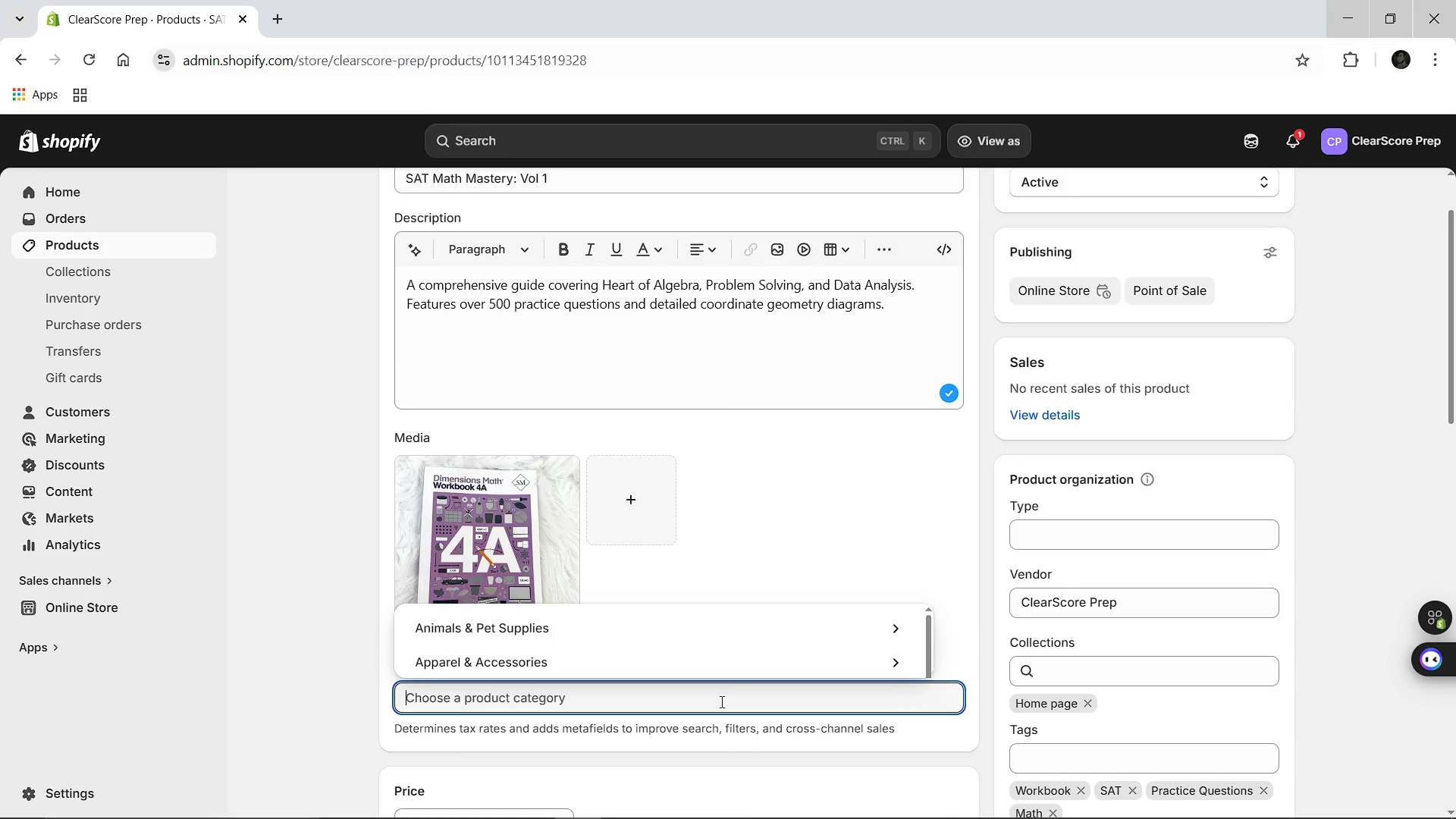 
hold_key(key=Backspace, duration=0.55)
 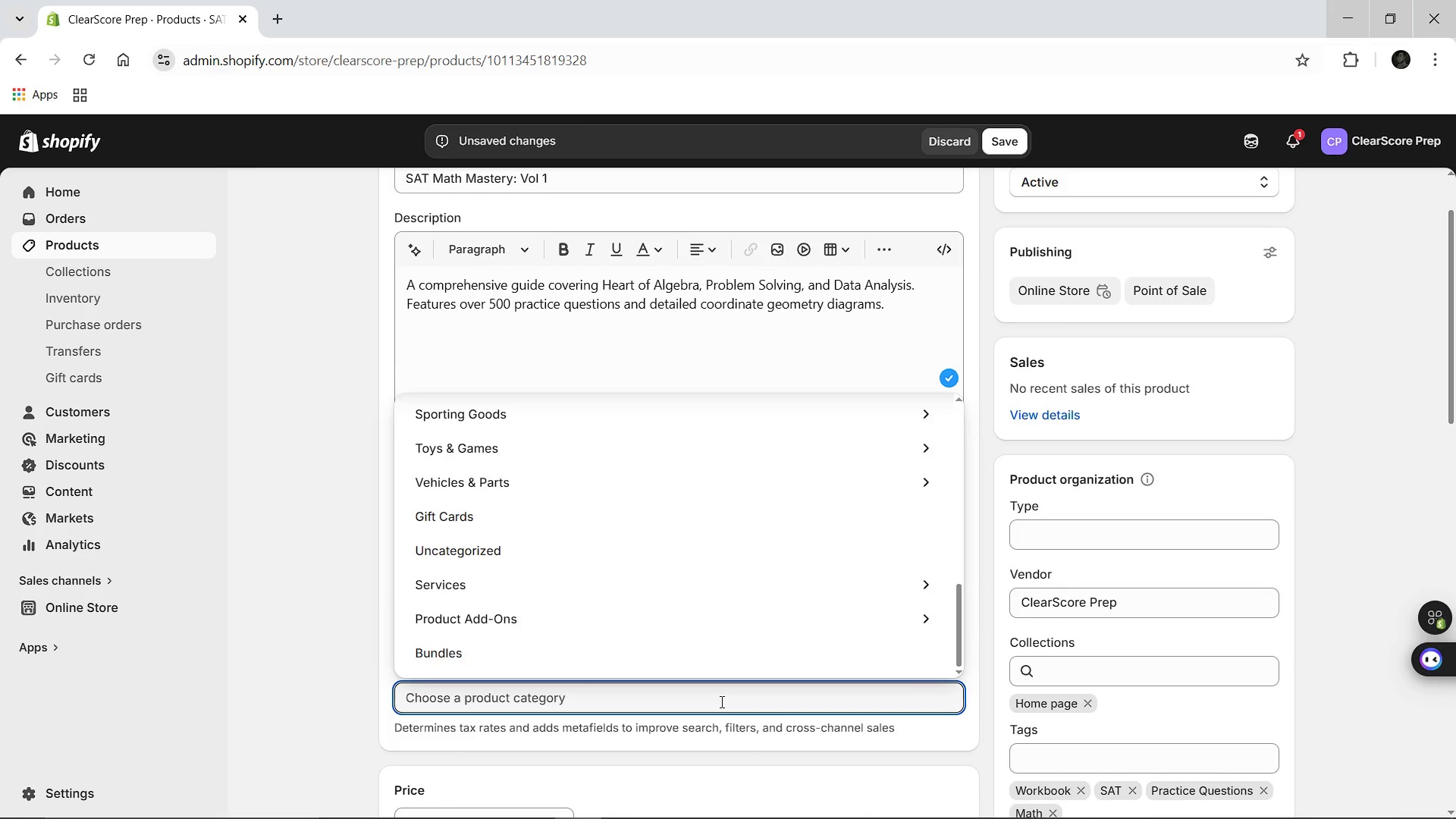 
type(edu)
 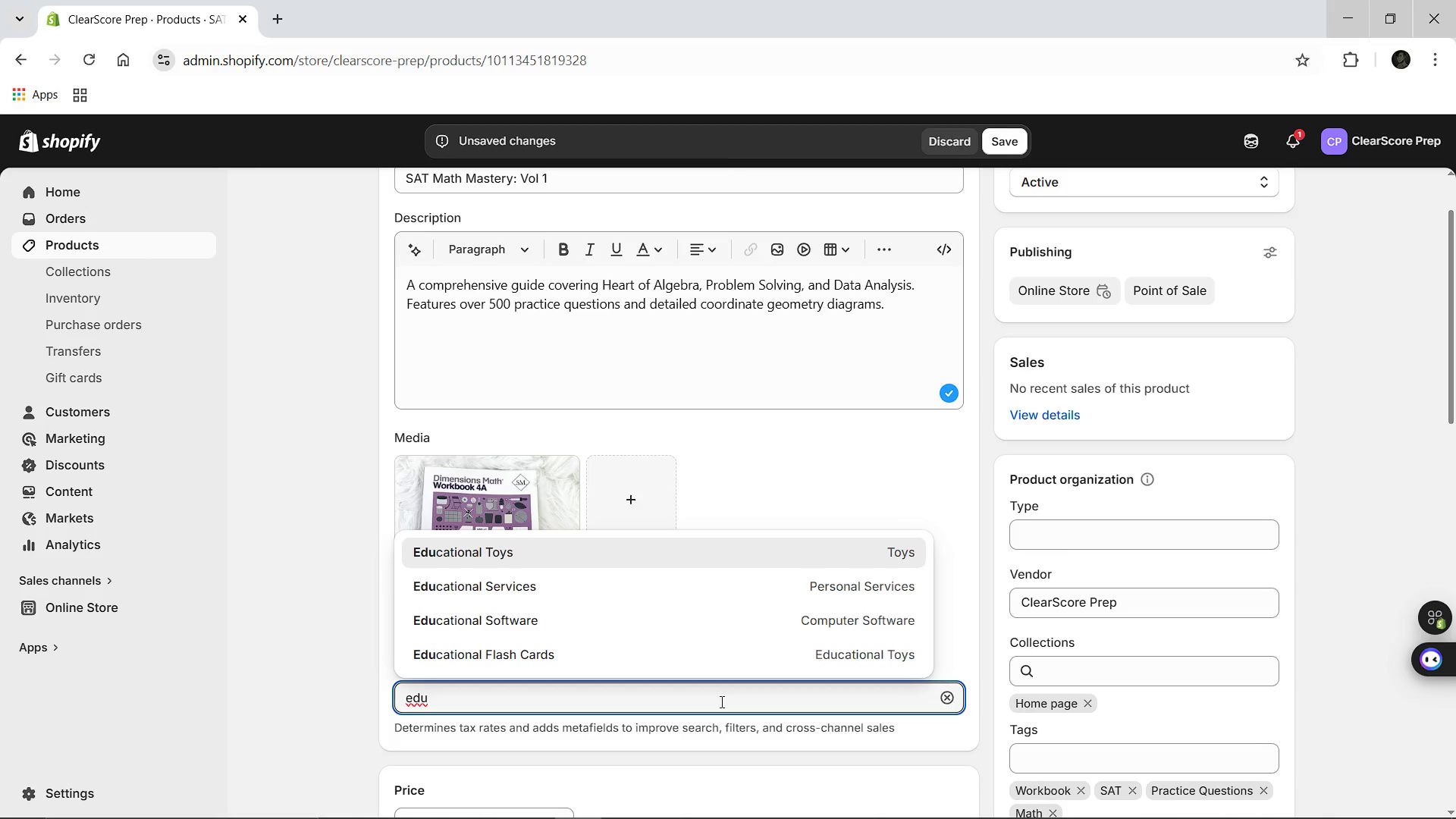 
wait(9.03)
 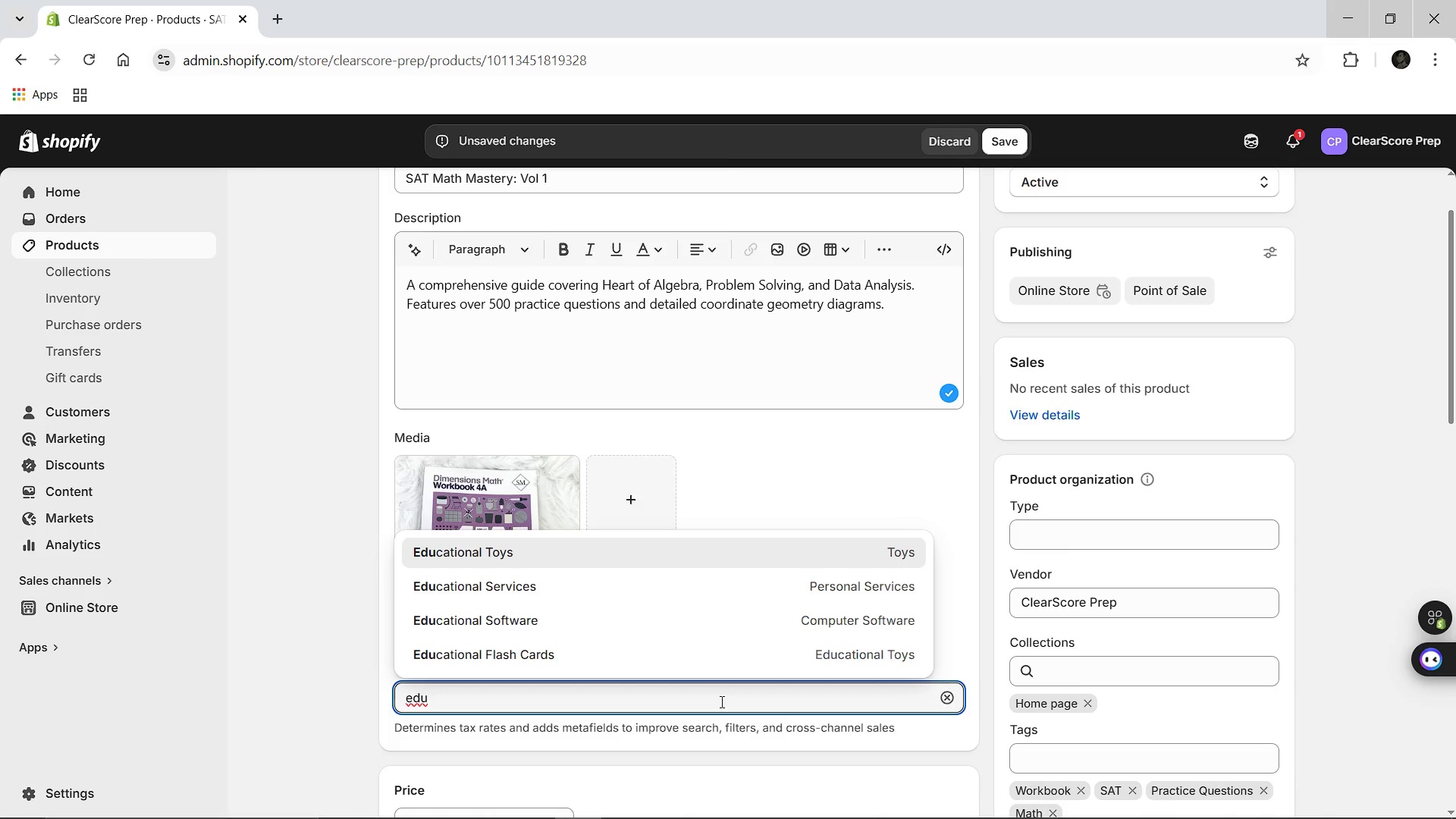 
type(cational su)
 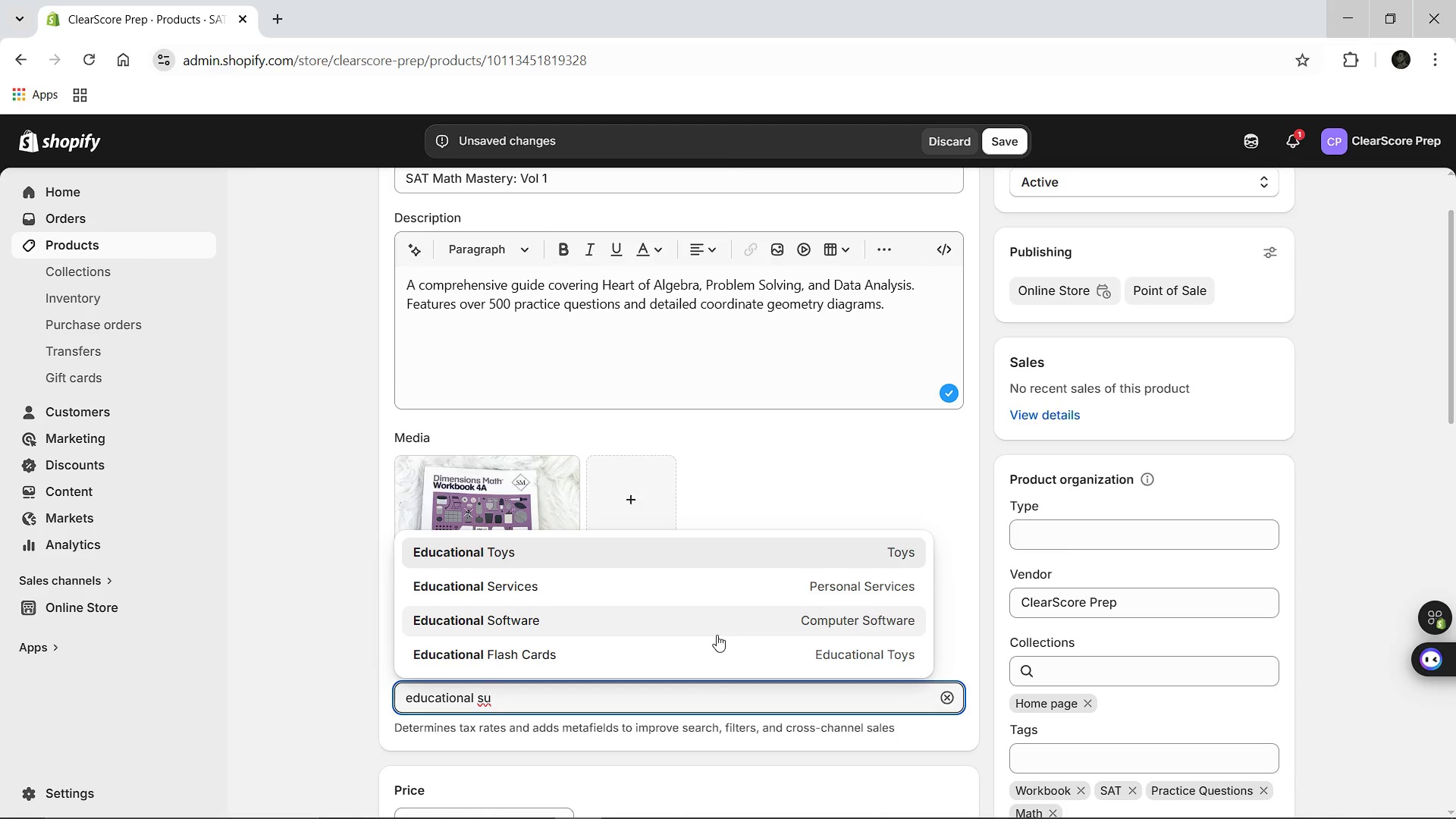 
type(pplies)
 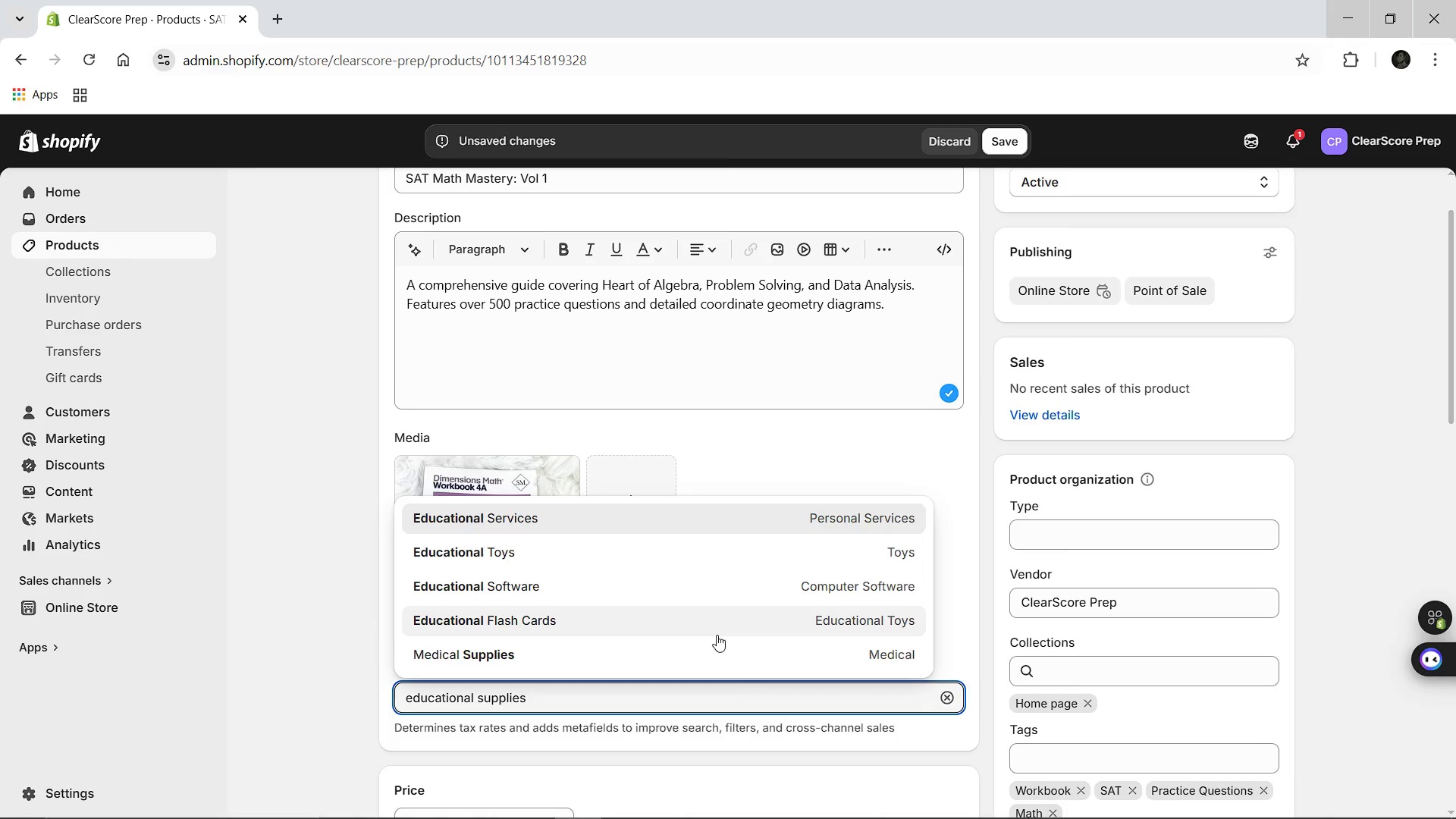 
hold_key(key=Backspace, duration=1.36)
 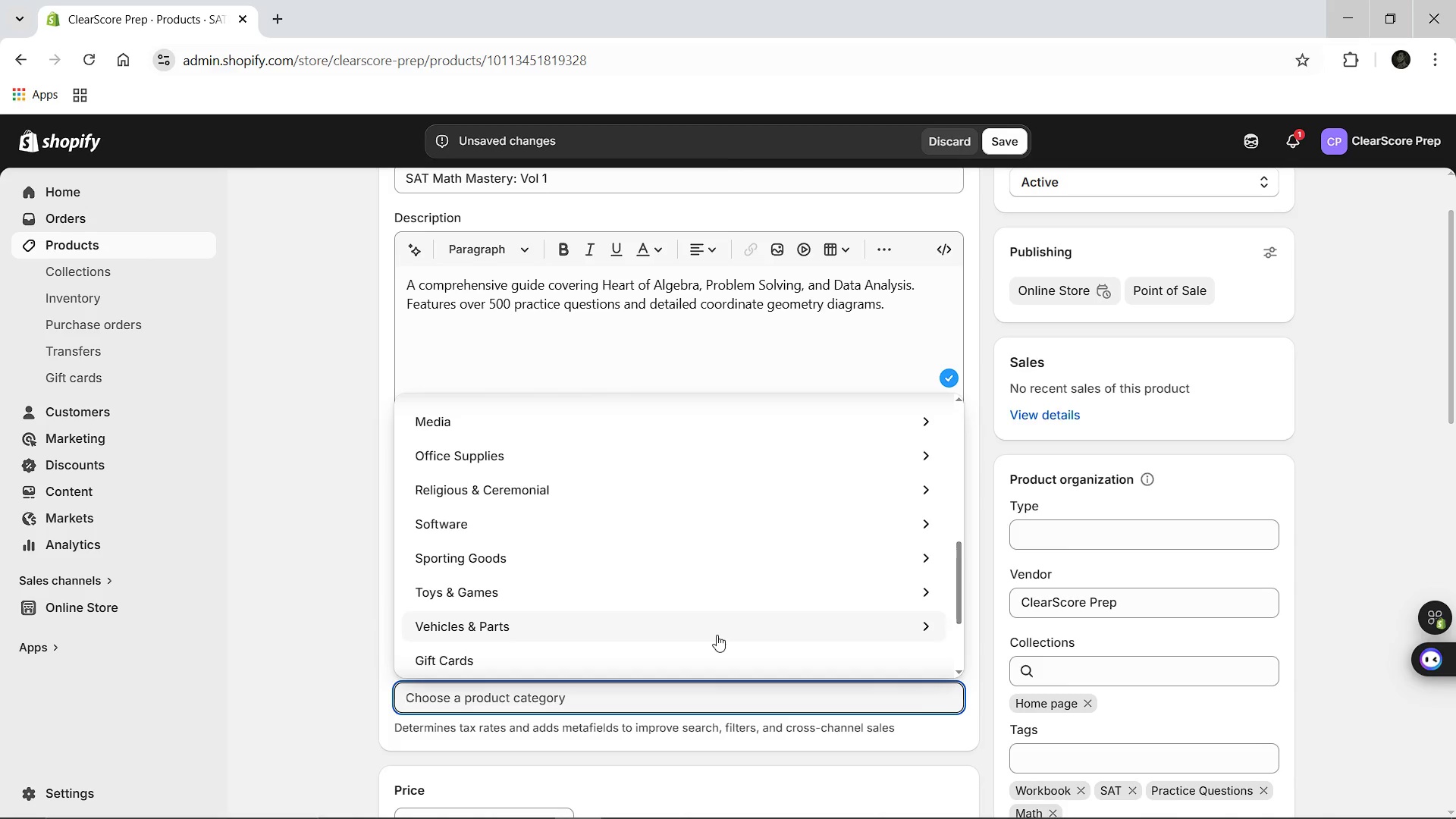 
left_click([577, 447])
 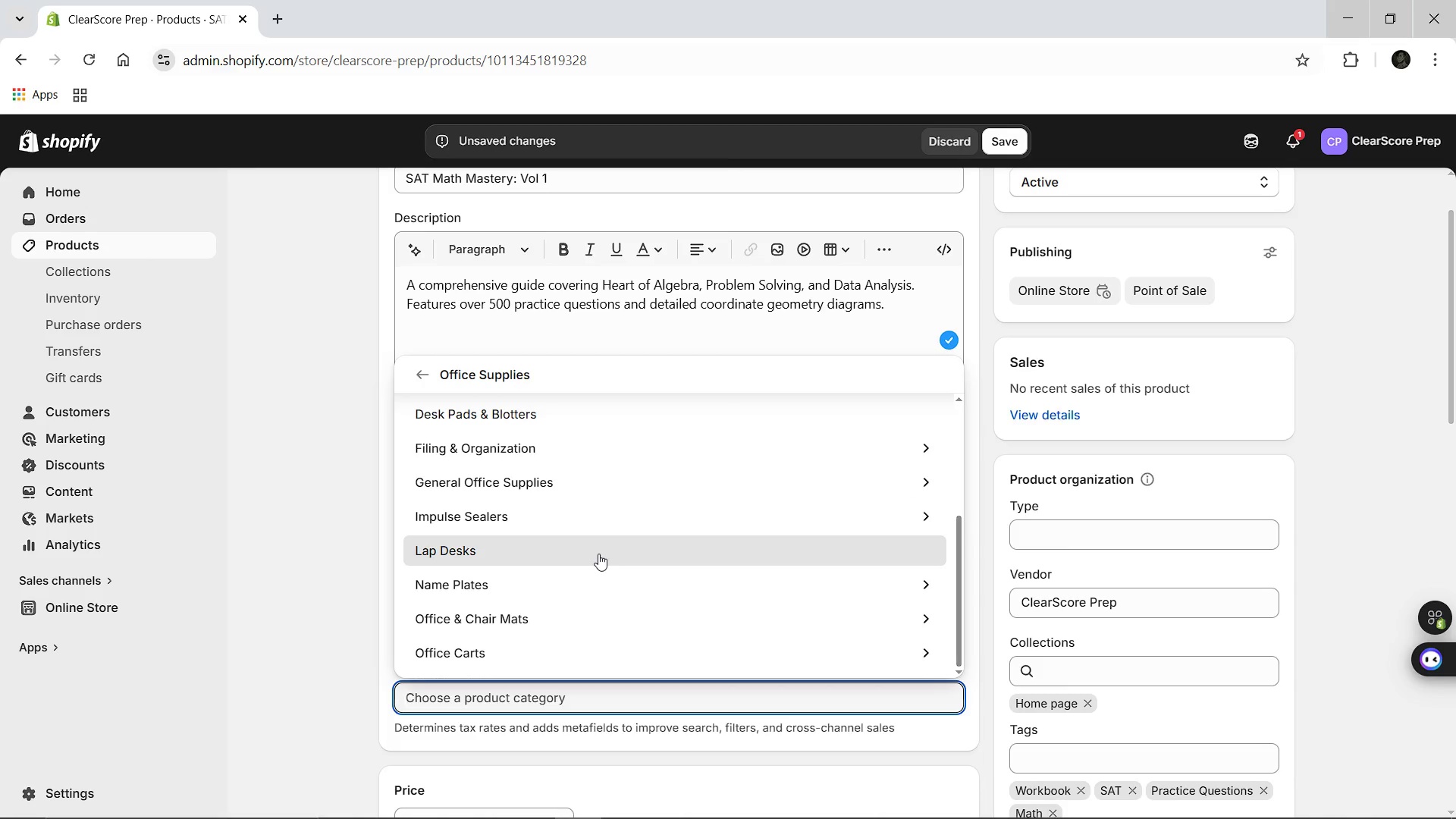 
wait(25.97)
 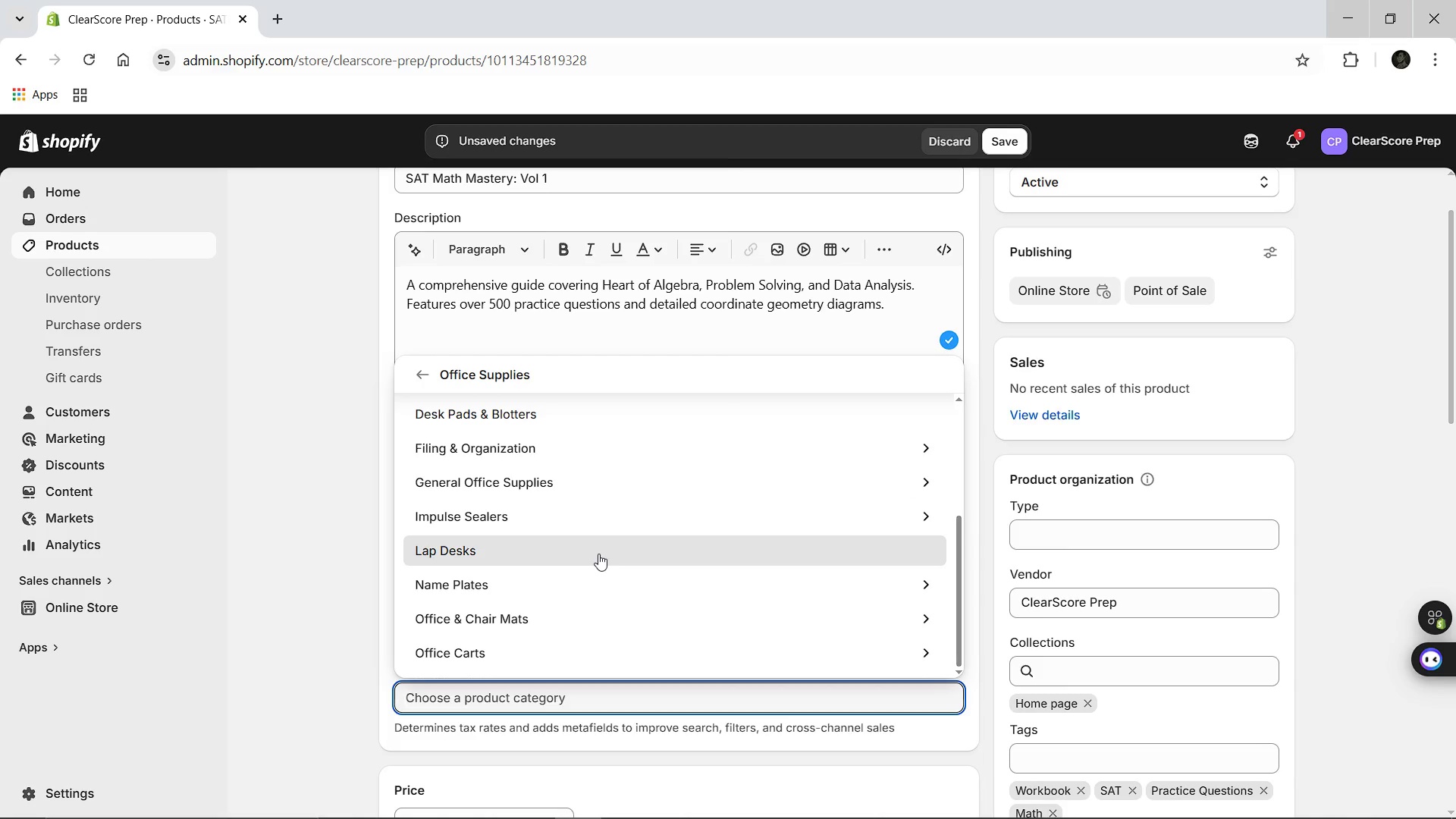 
left_click([453, 693])
 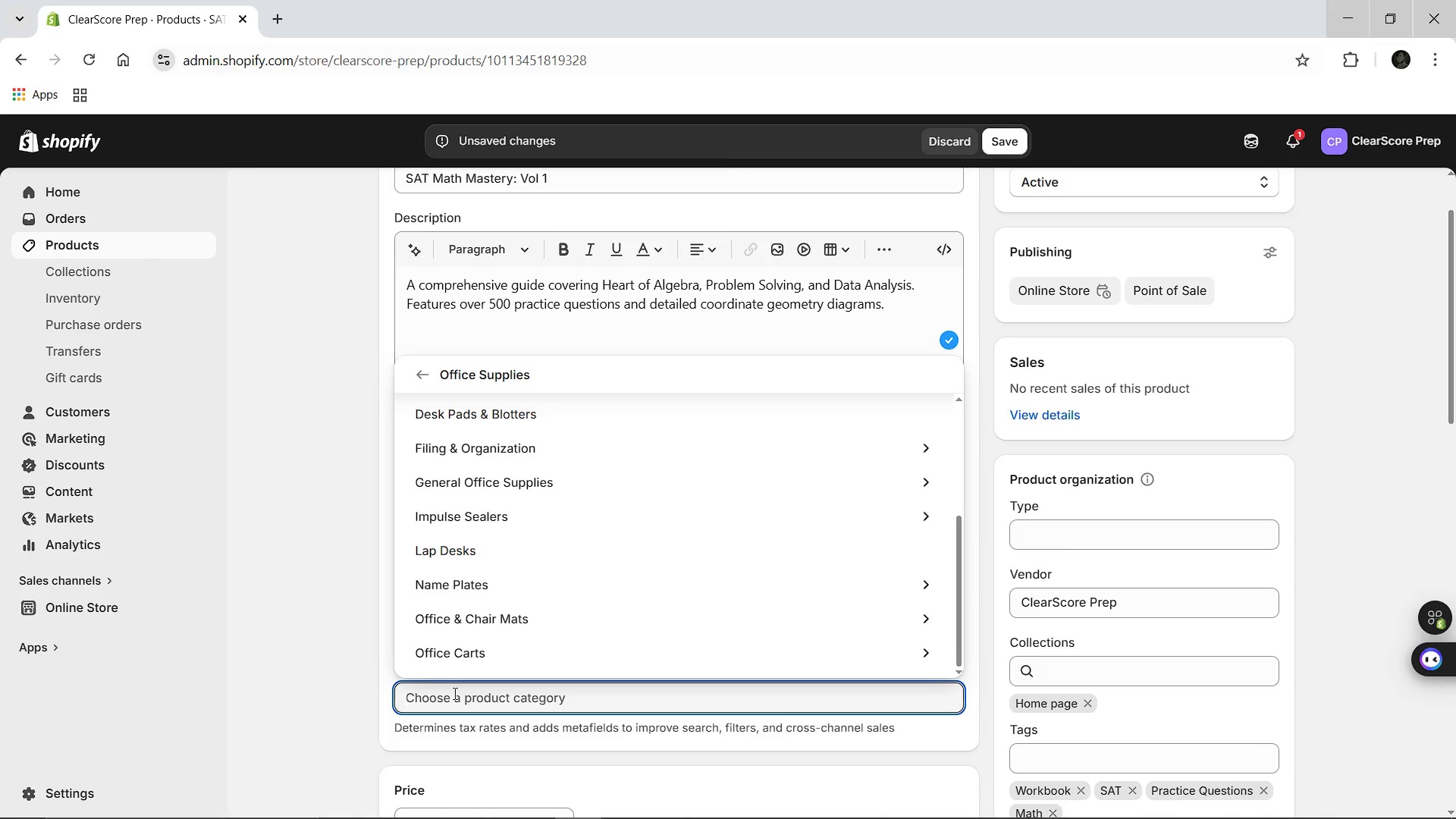 
left_click([453, 693])
 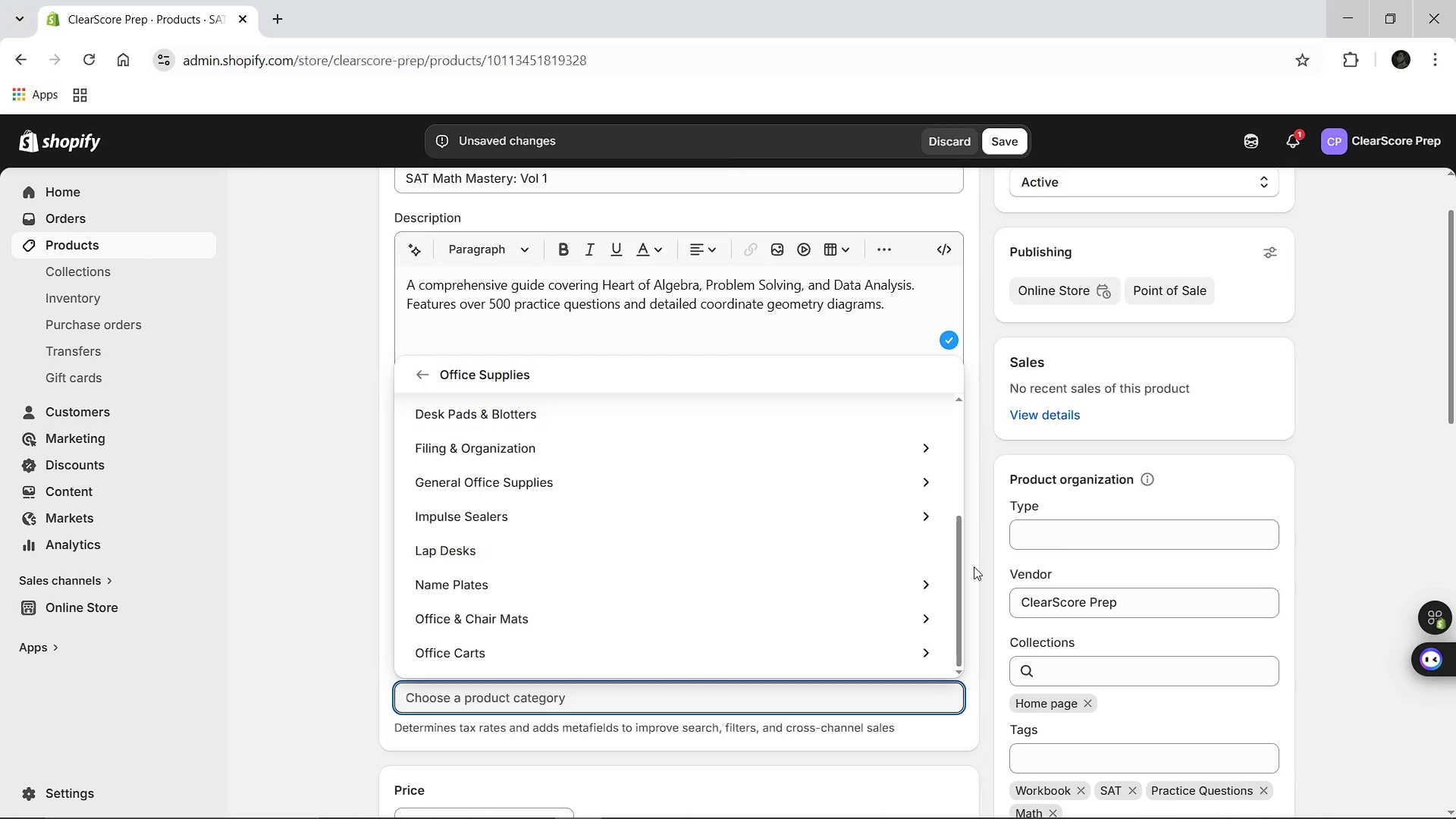 
wait(14.05)
 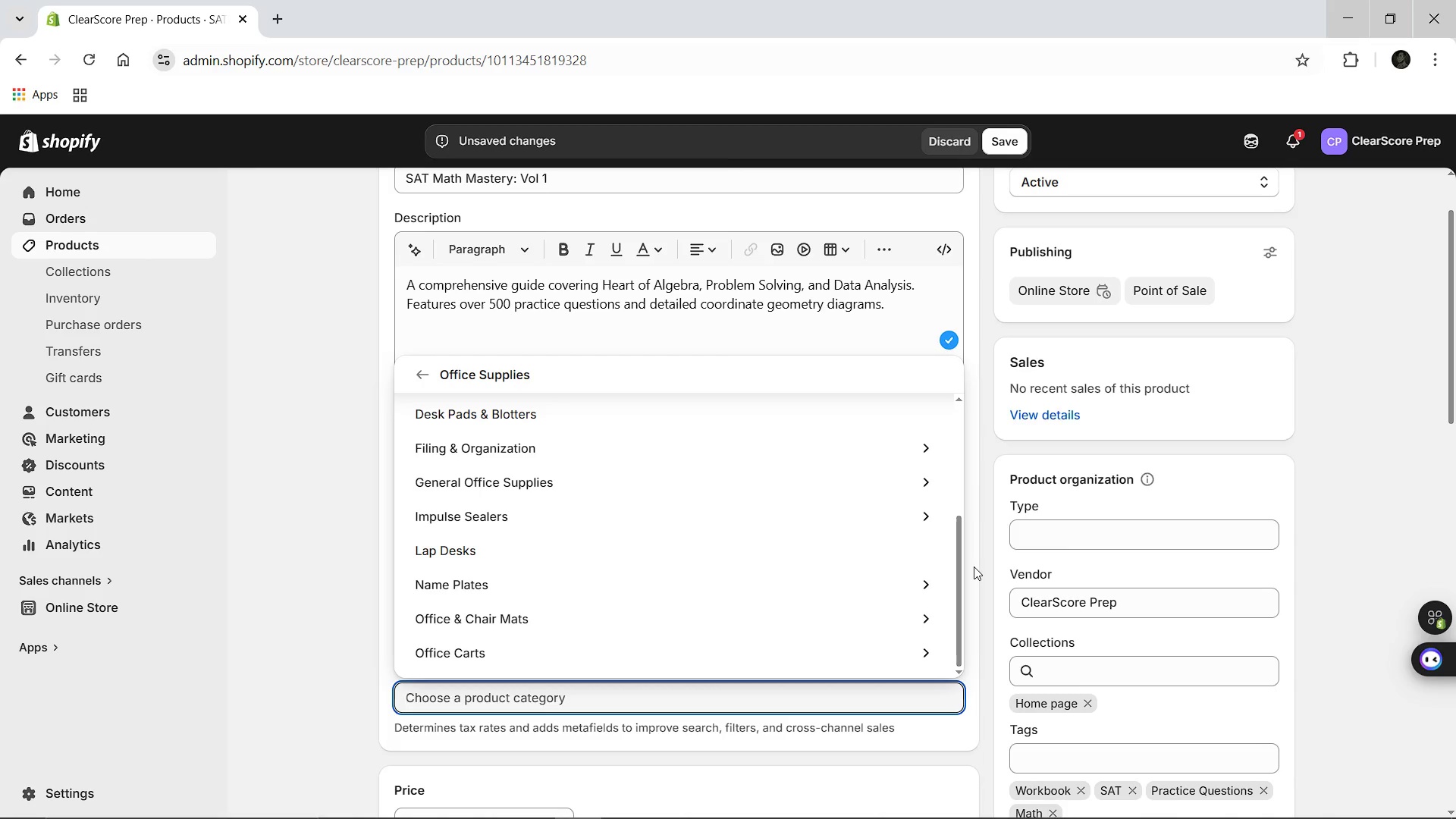 
left_click([418, 372])
 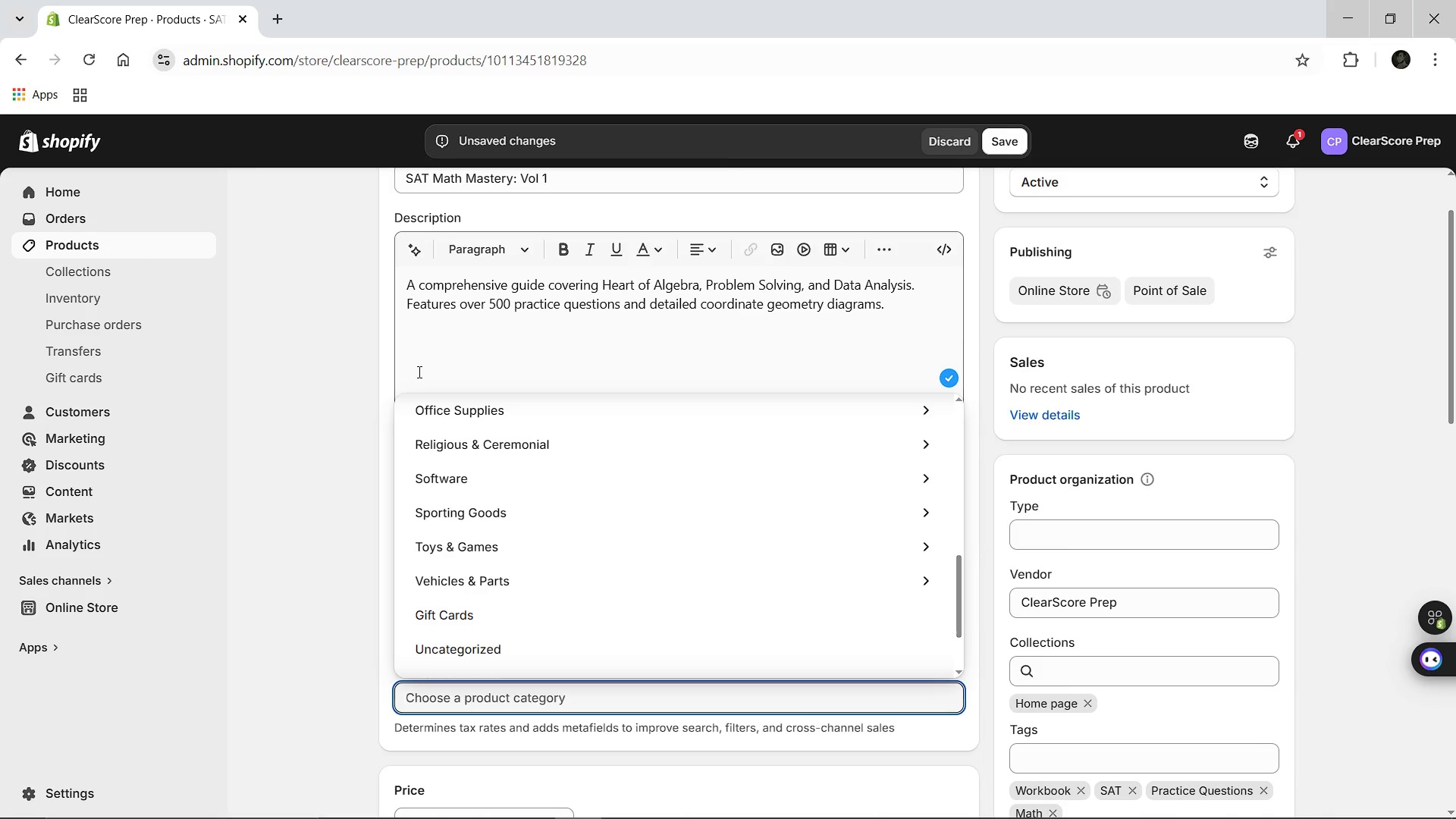 
wait(7.2)
 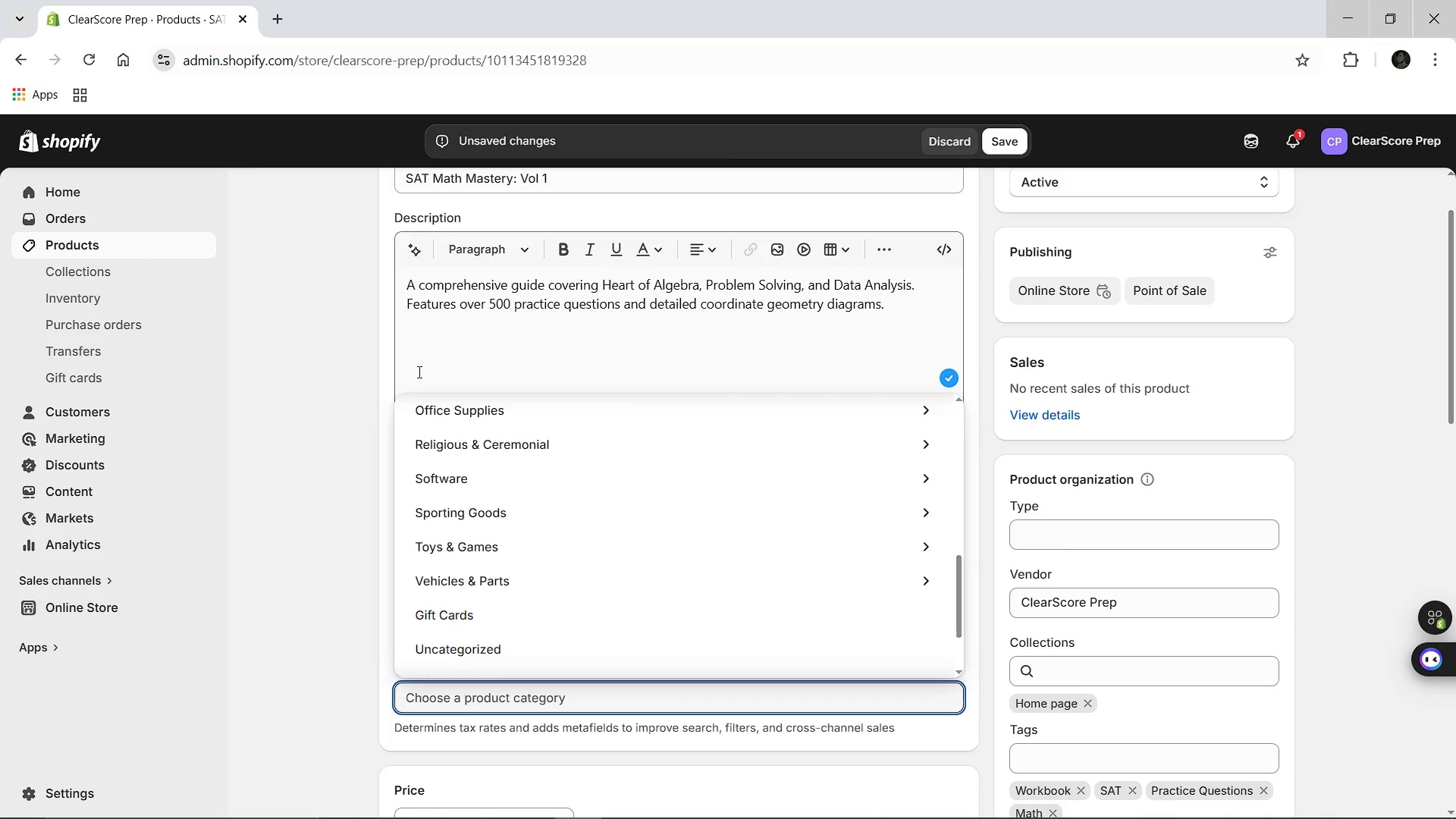 
type(boo)
 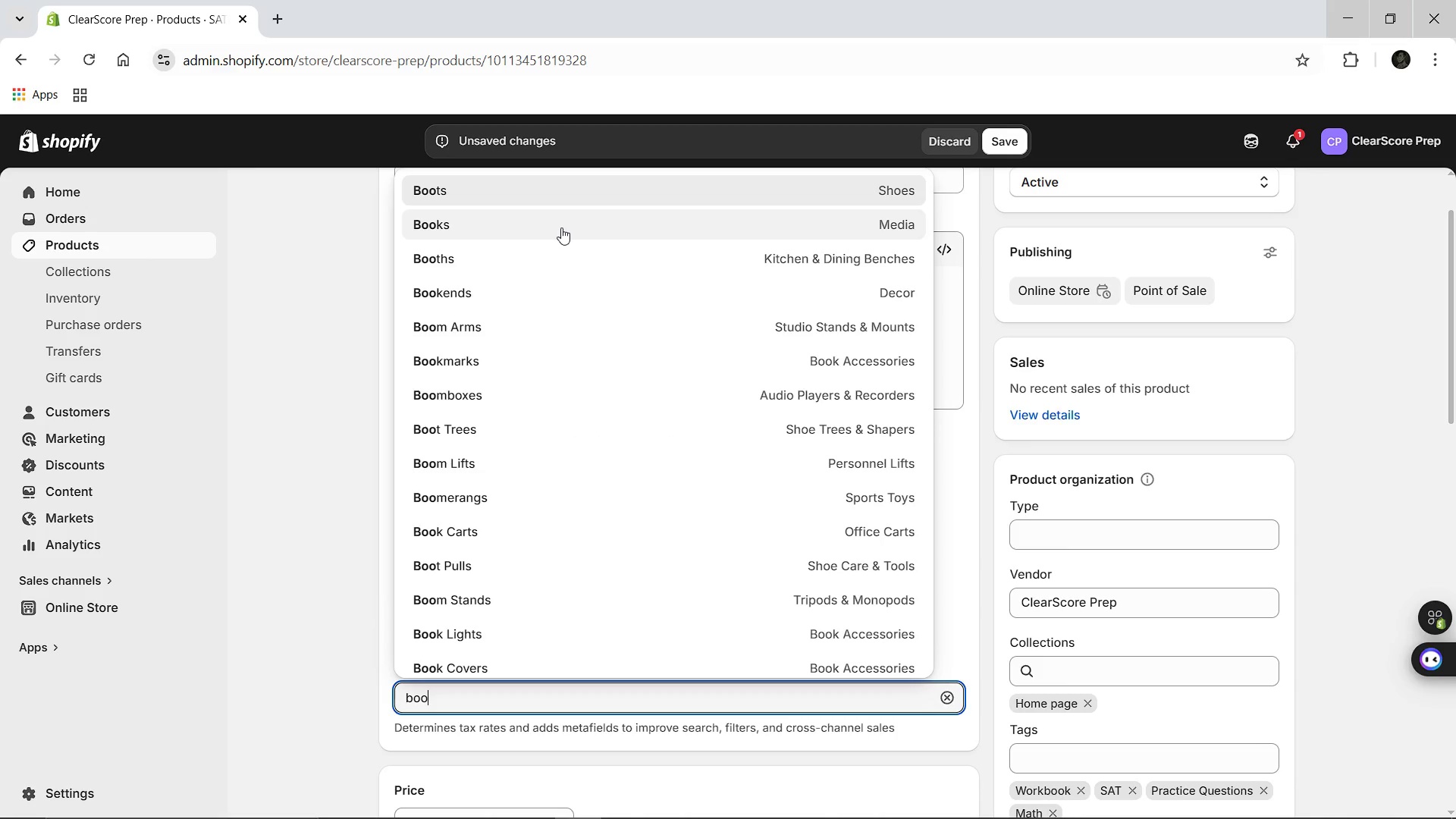 
wait(7.2)
 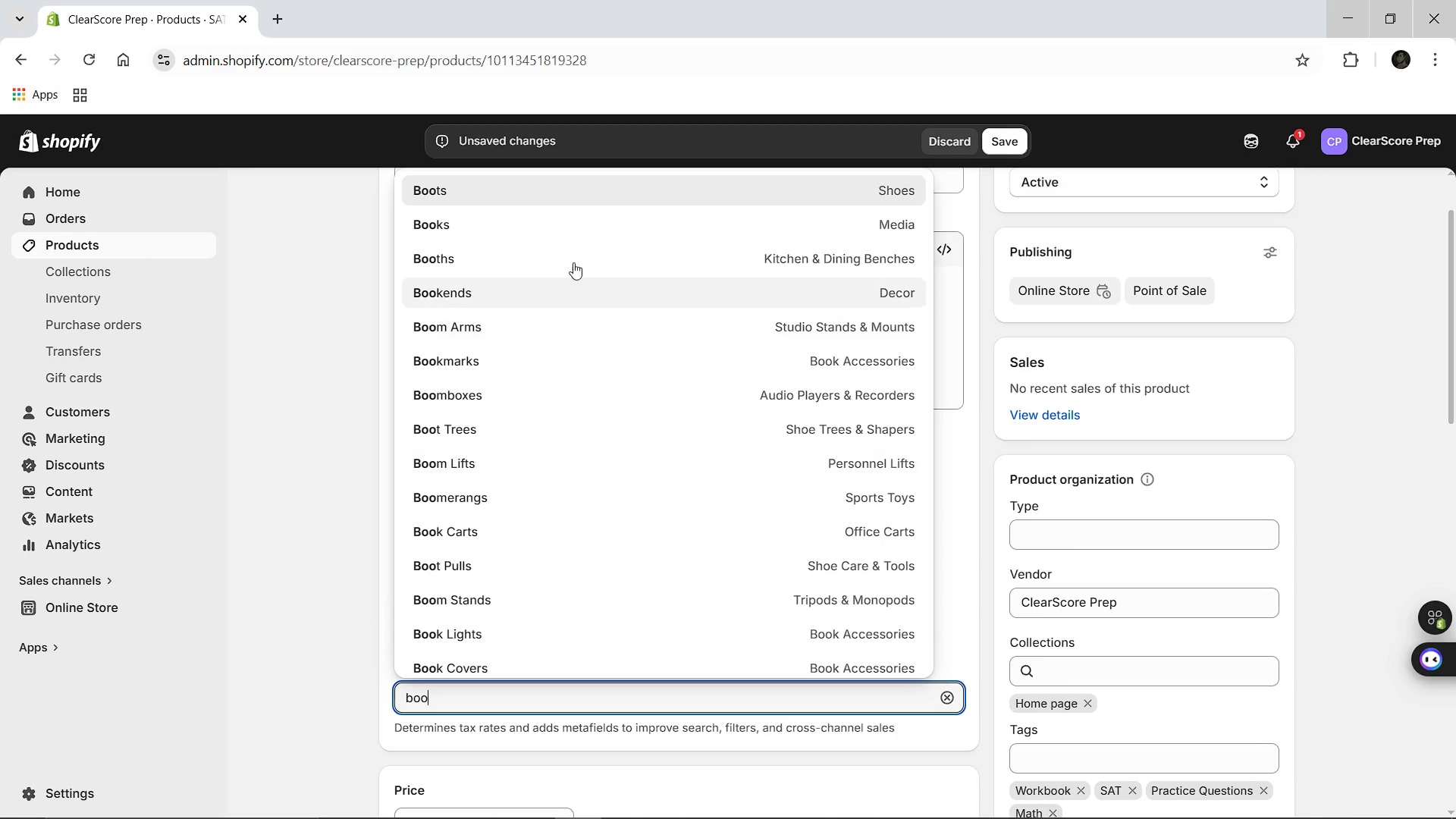 
left_click([561, 228])
 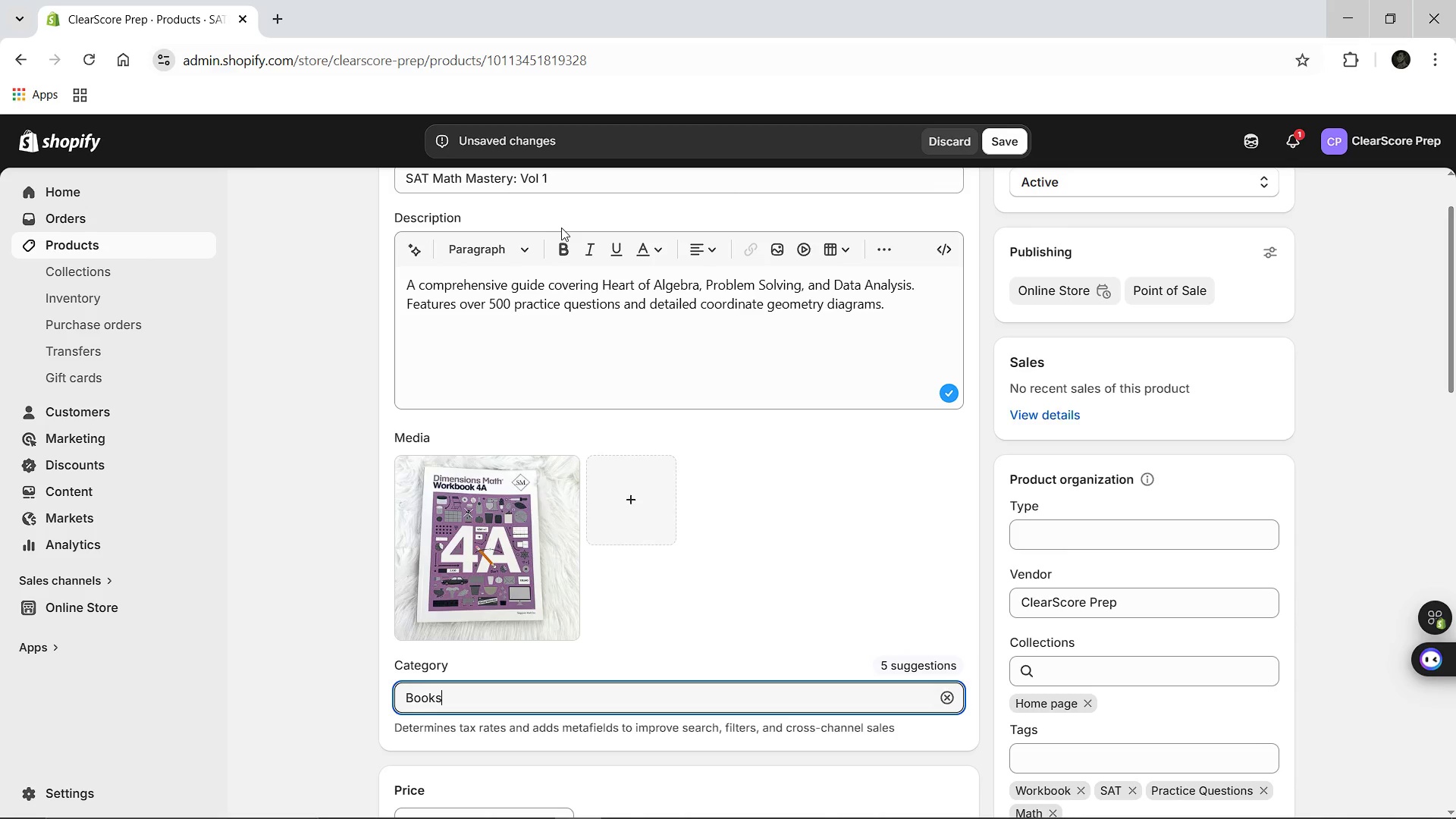 
wait(10.62)
 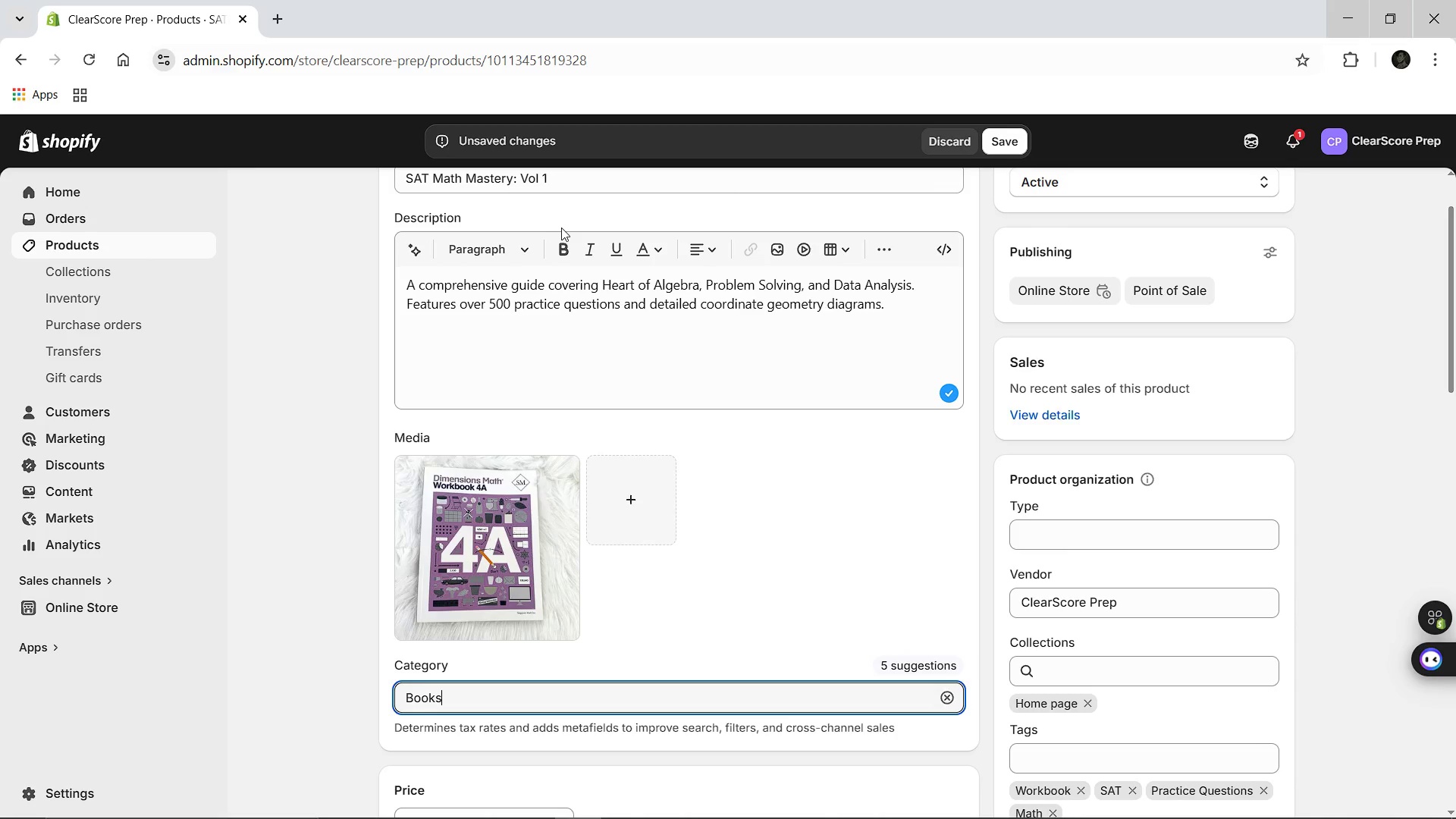 
left_click([1072, 532])
 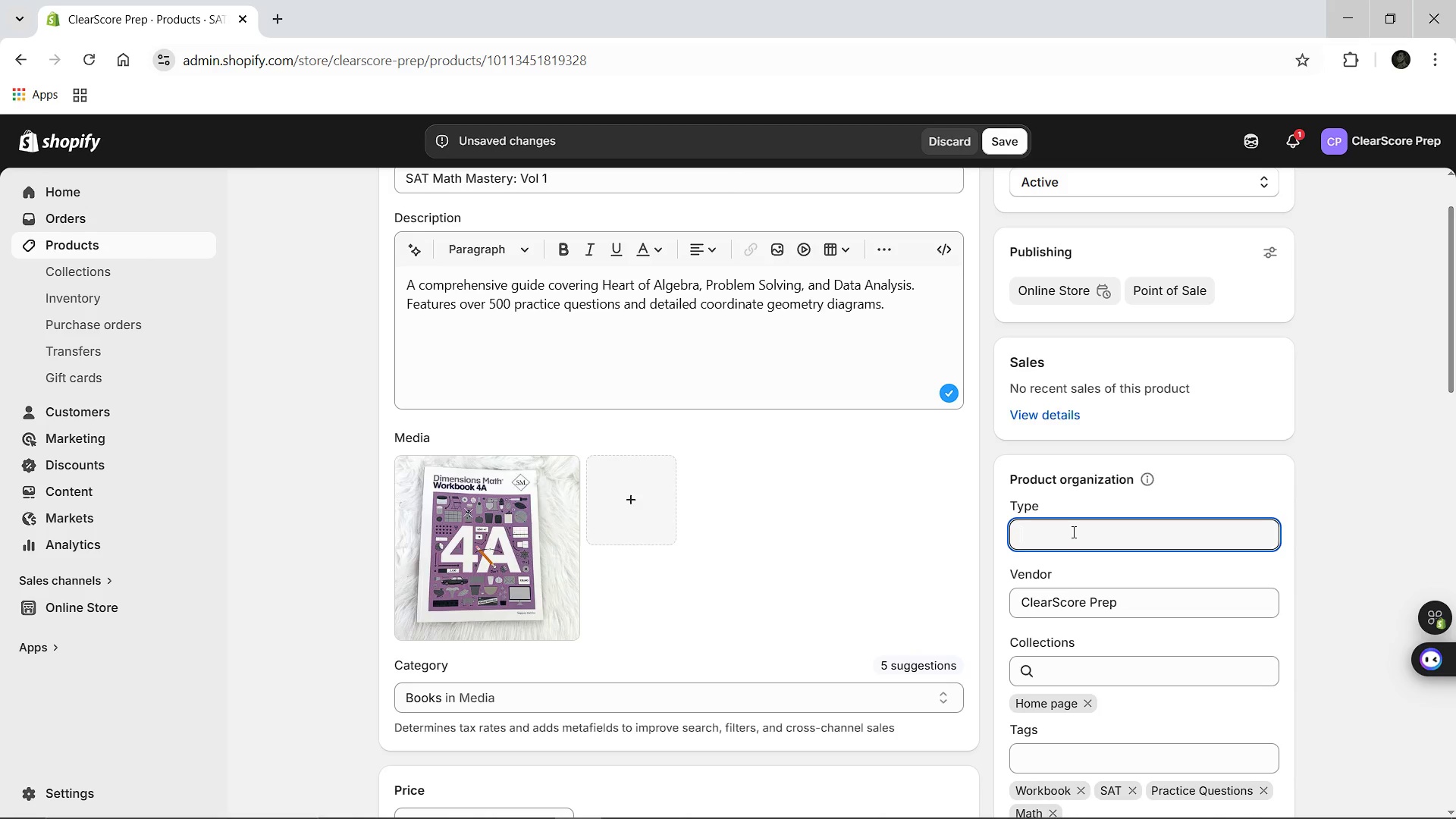 
type(Math)
 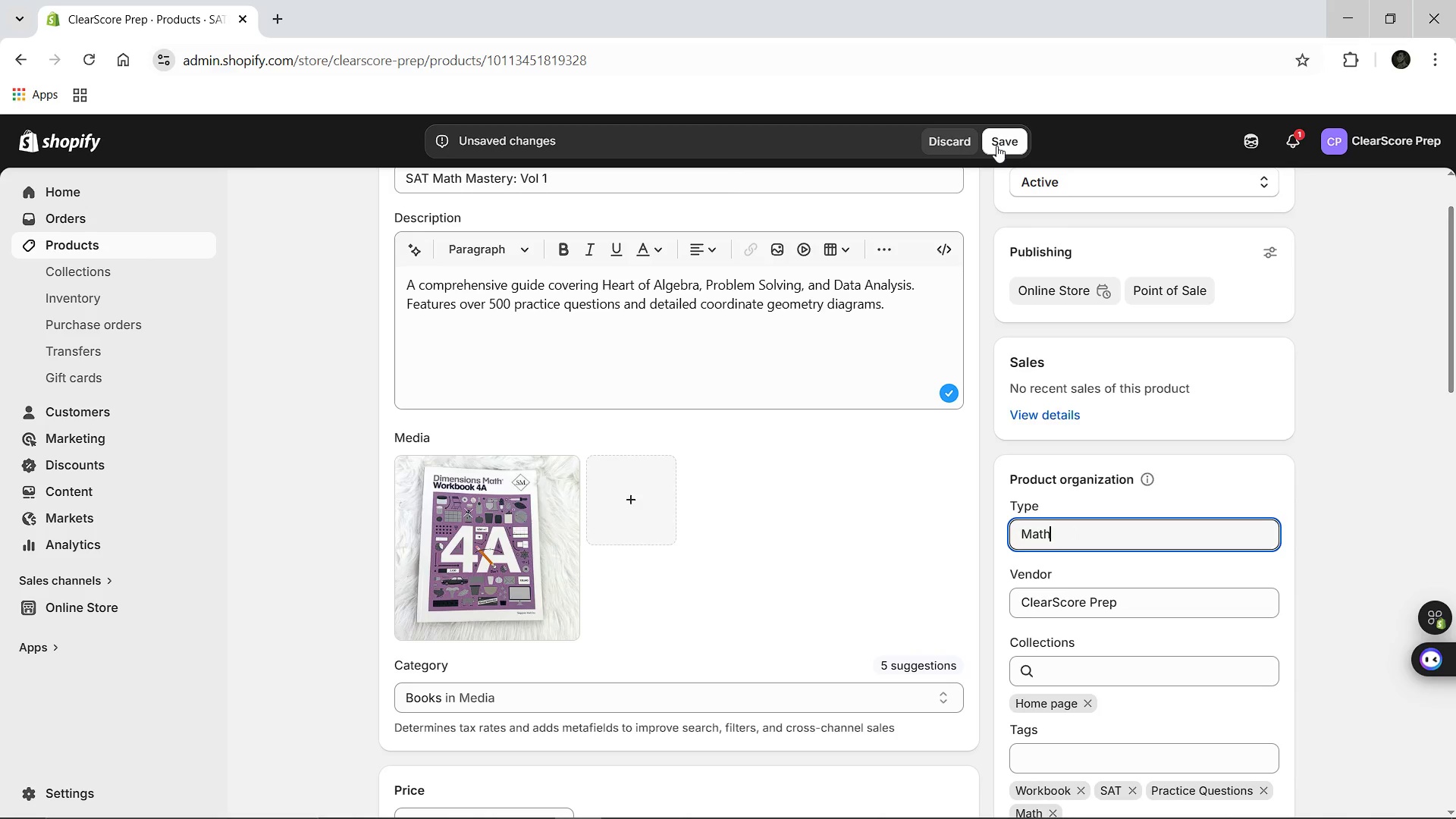 
left_click([1006, 145])
 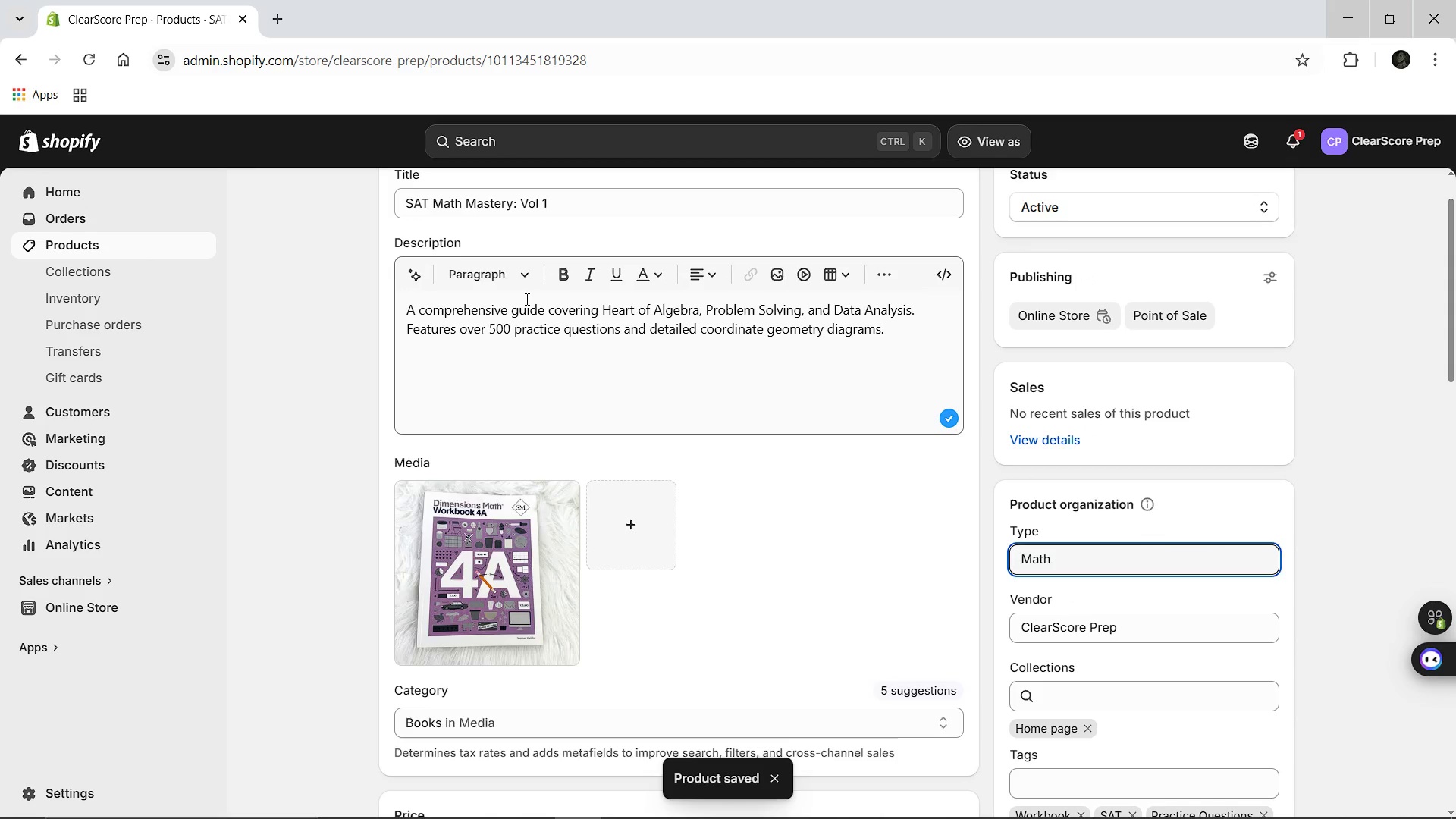 
wait(7.98)
 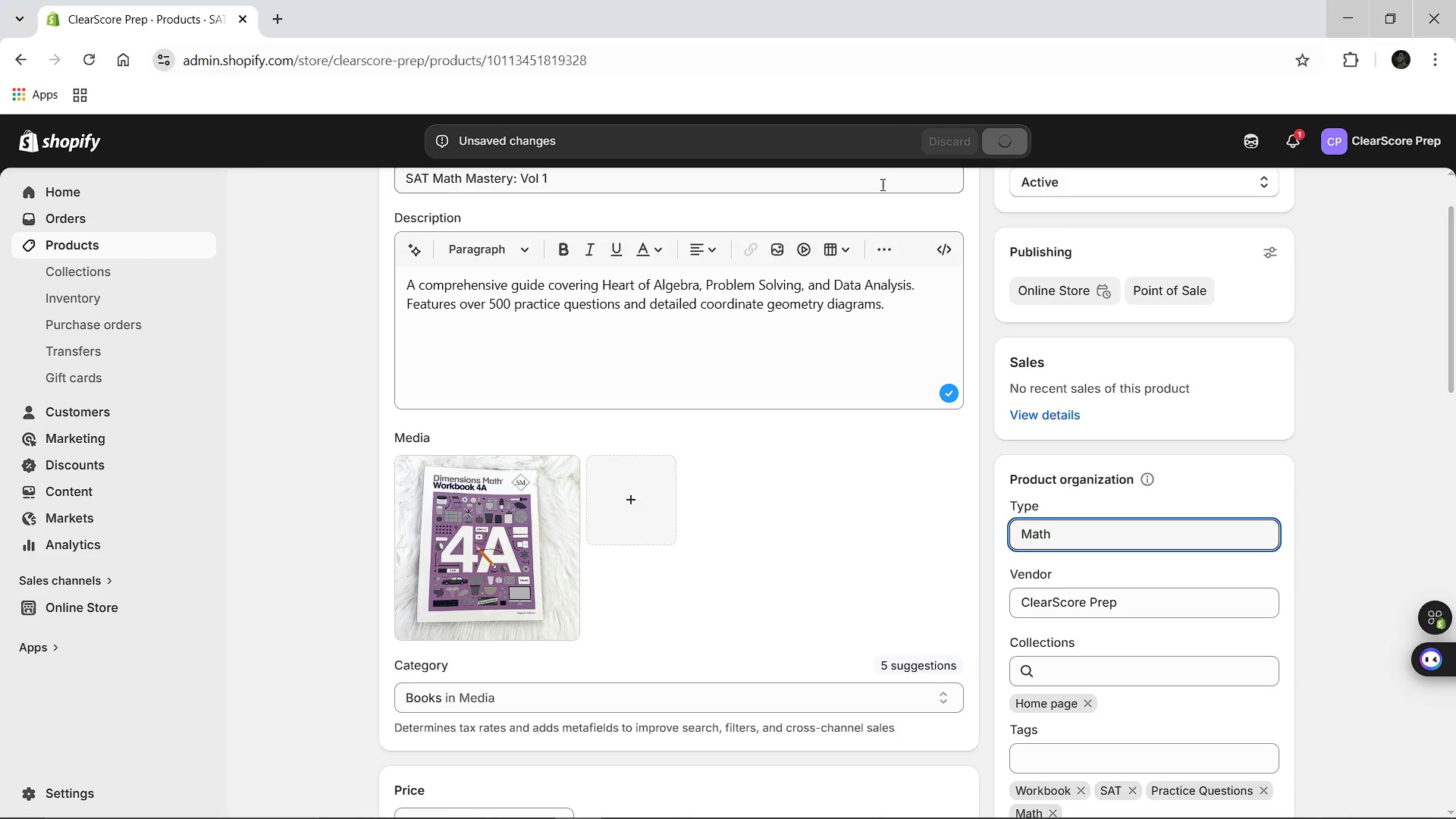 
left_click([394, 197])
 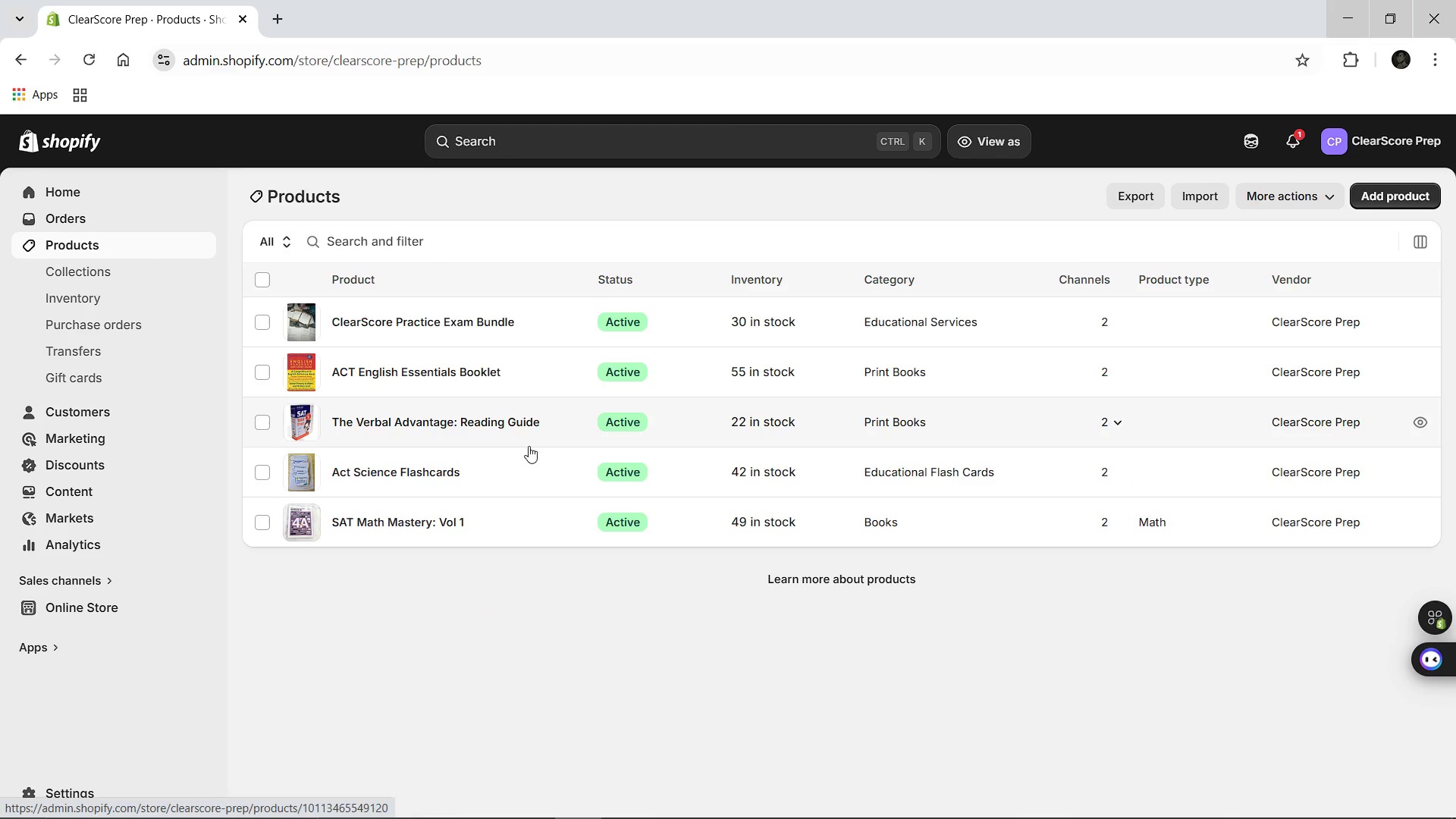 
left_click([444, 469])
 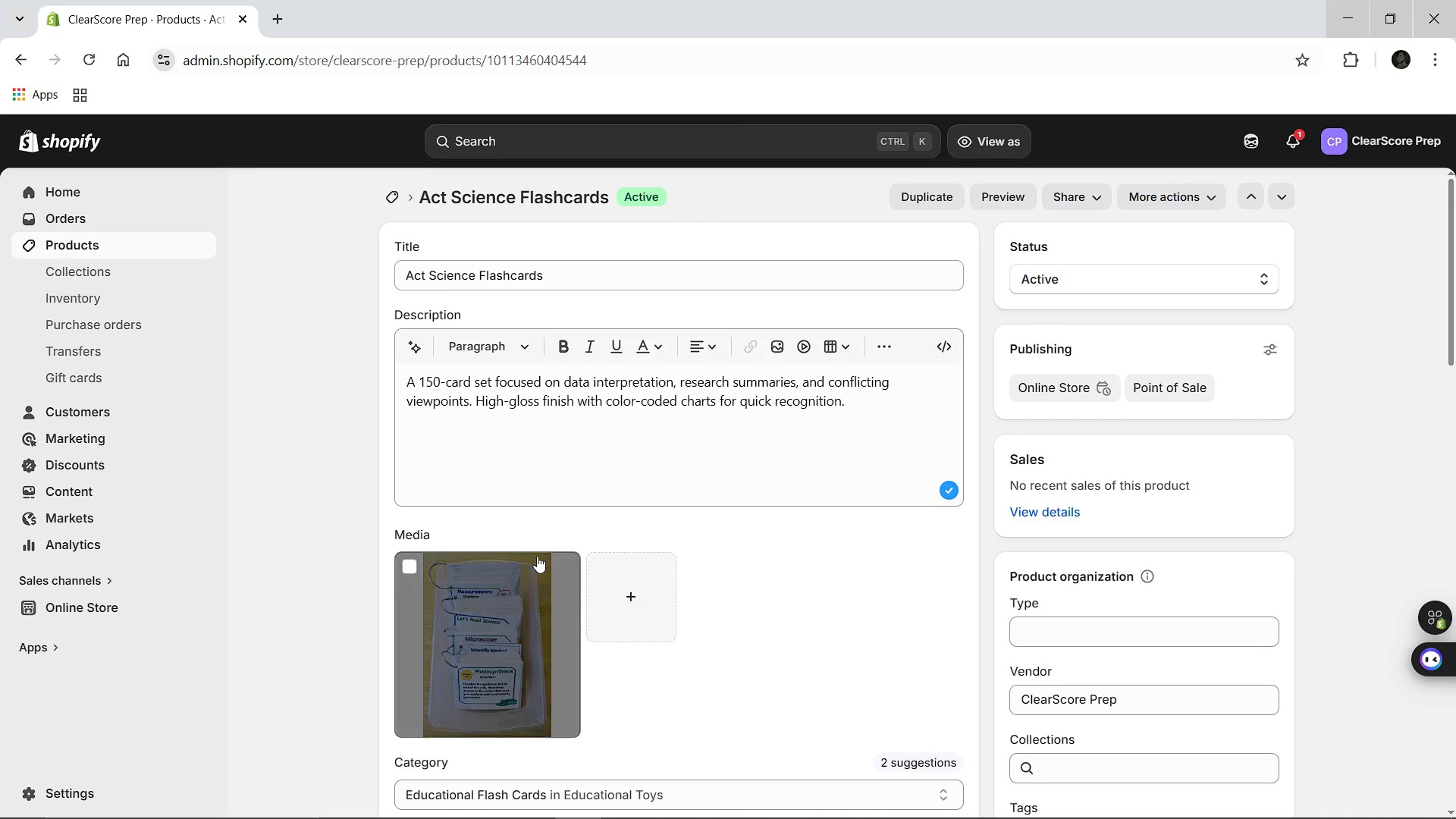 
wait(16.23)
 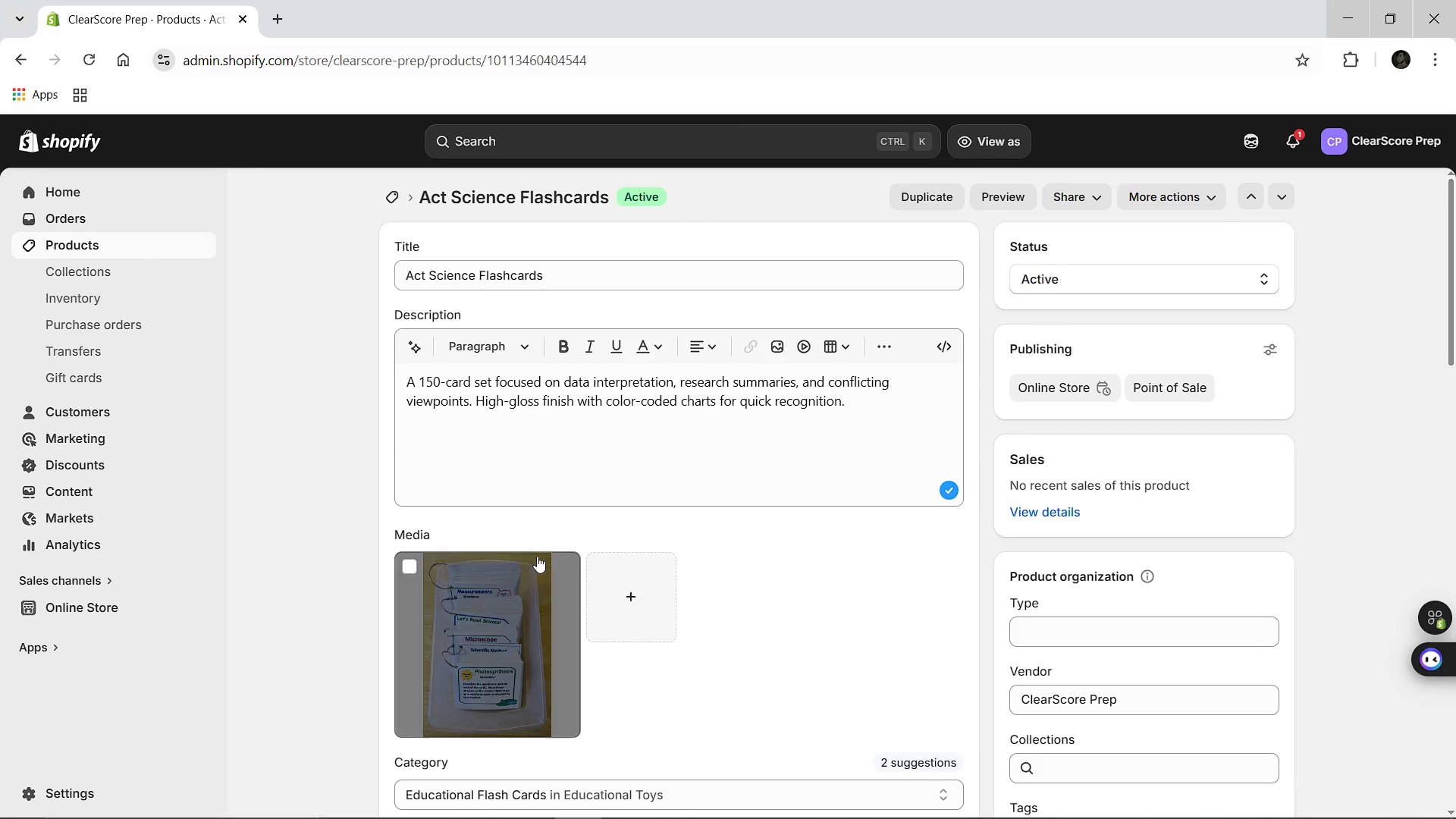 
left_click([835, 790])
 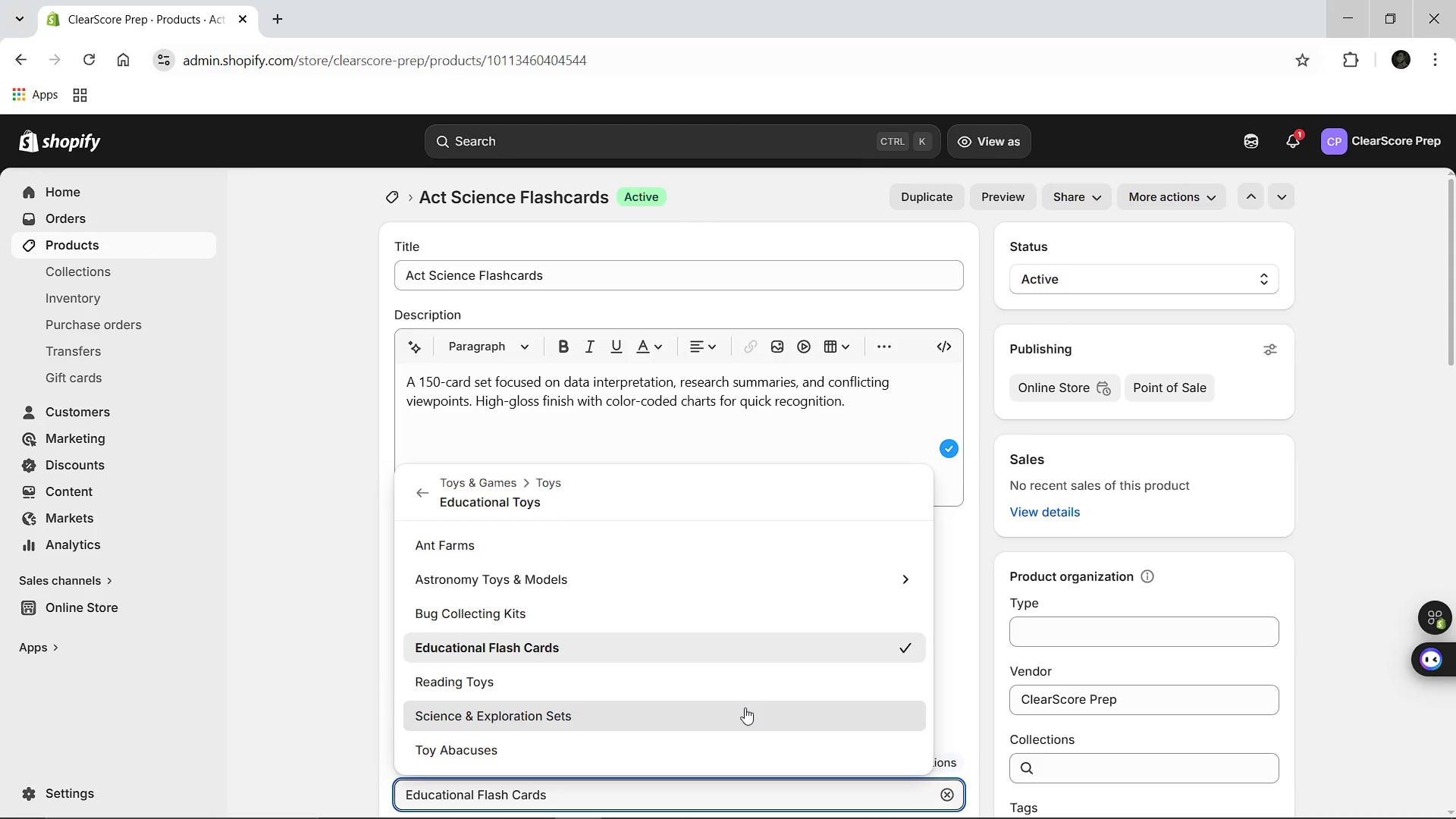 
hold_key(key=Backspace, duration=1.42)
 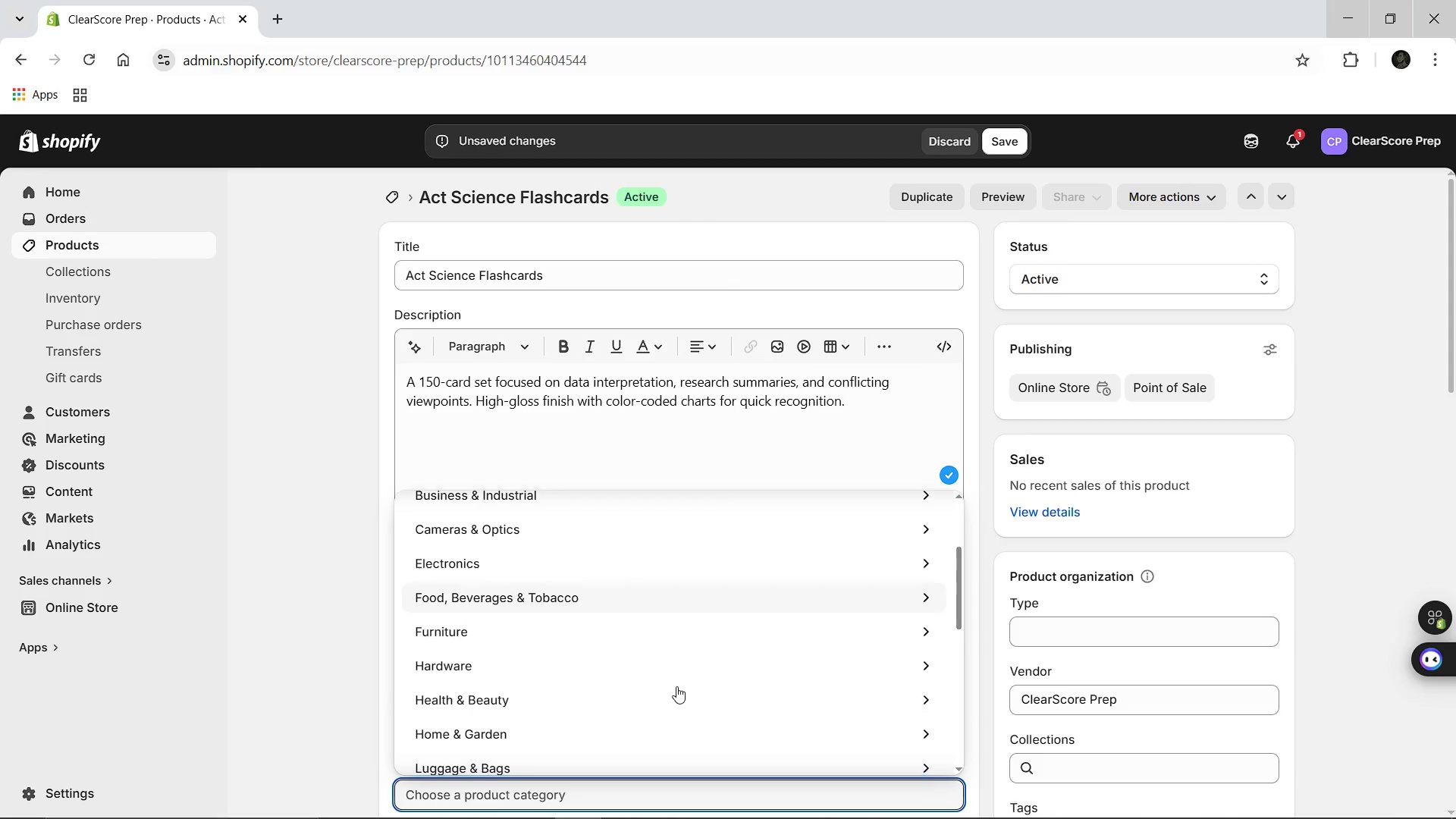 
mouse_move([597, 684])
 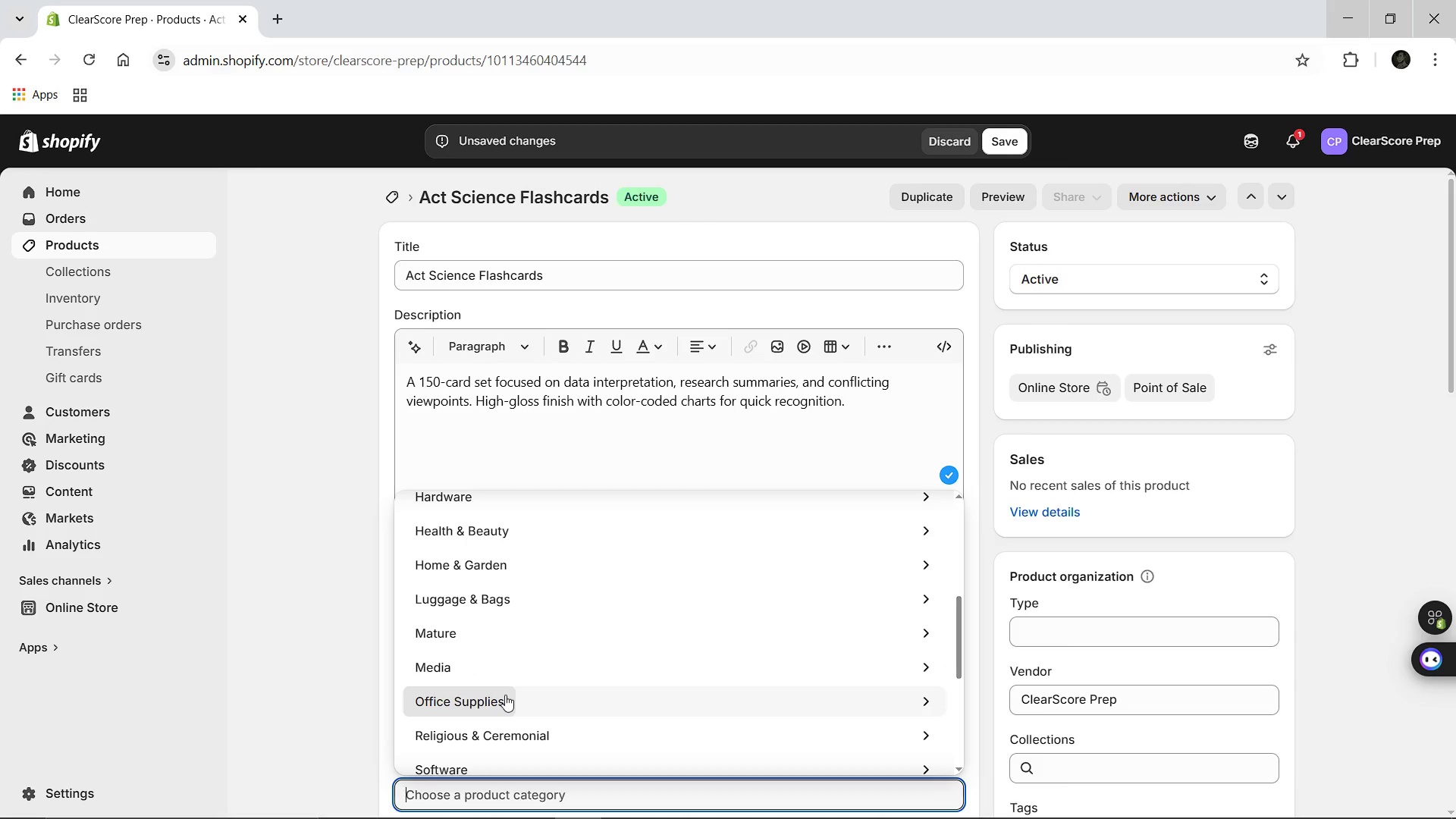 
left_click([505, 695])
 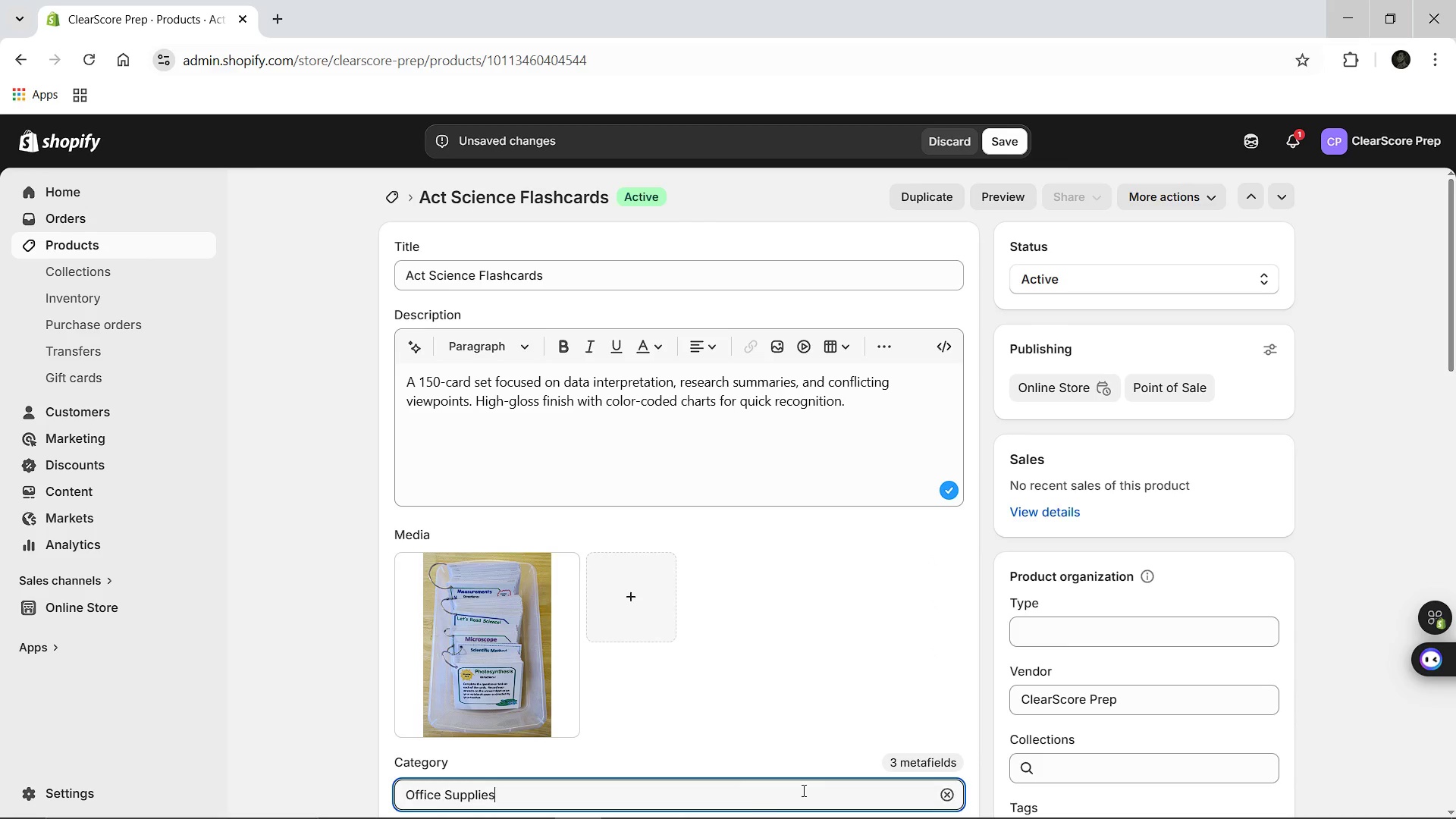 
left_click([946, 793])
 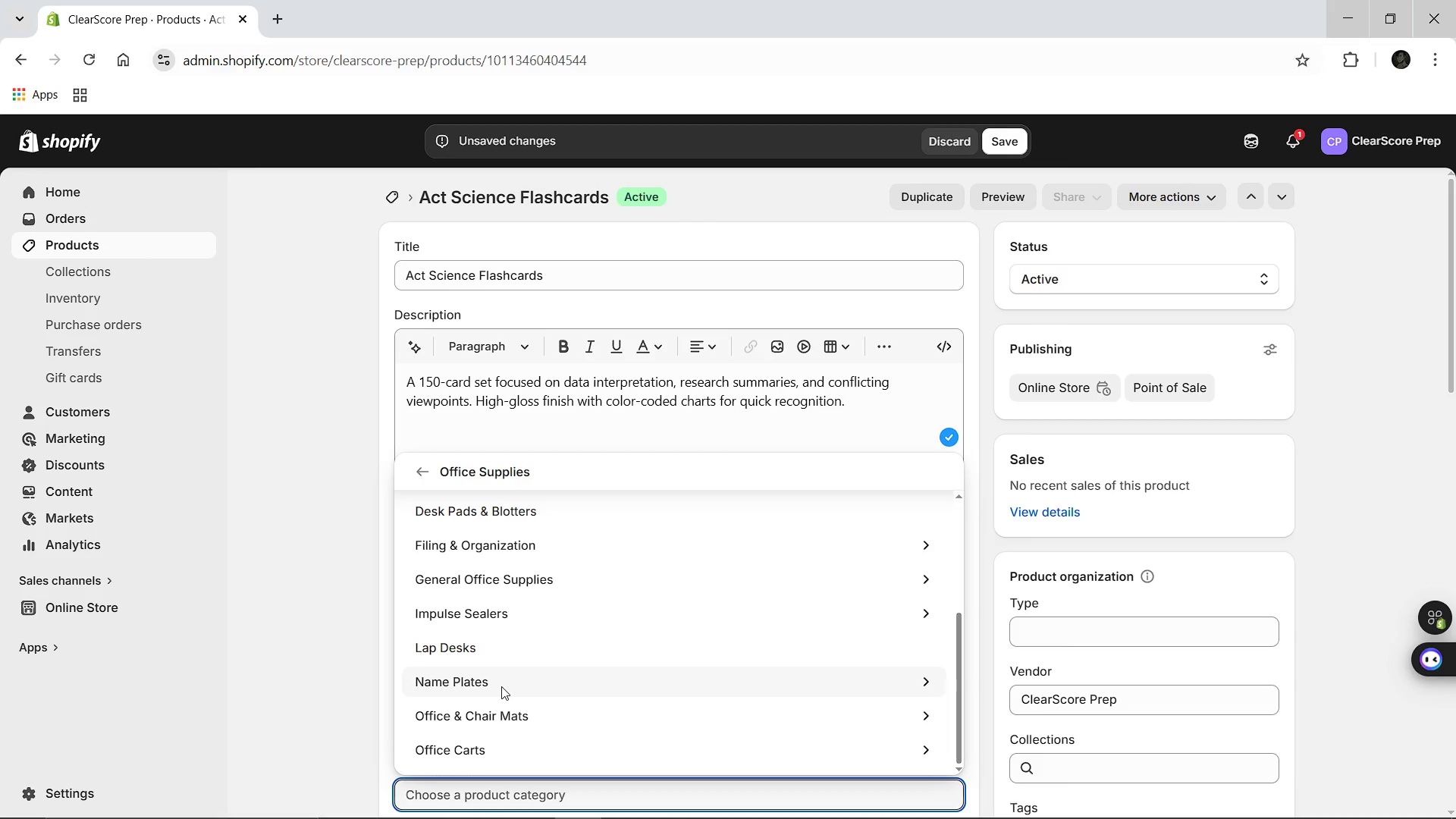 
wait(17.75)
 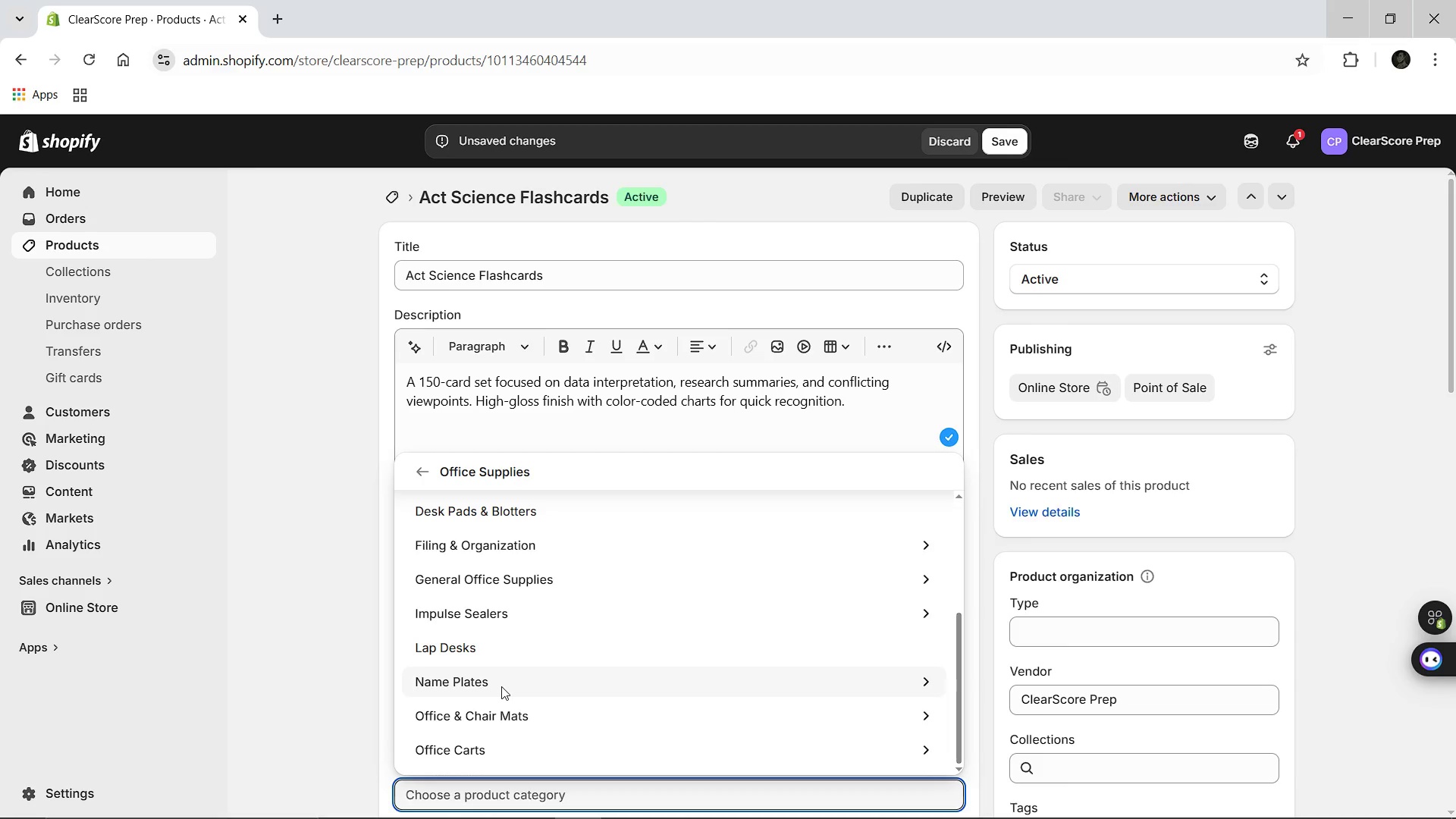 
left_click([930, 517])
 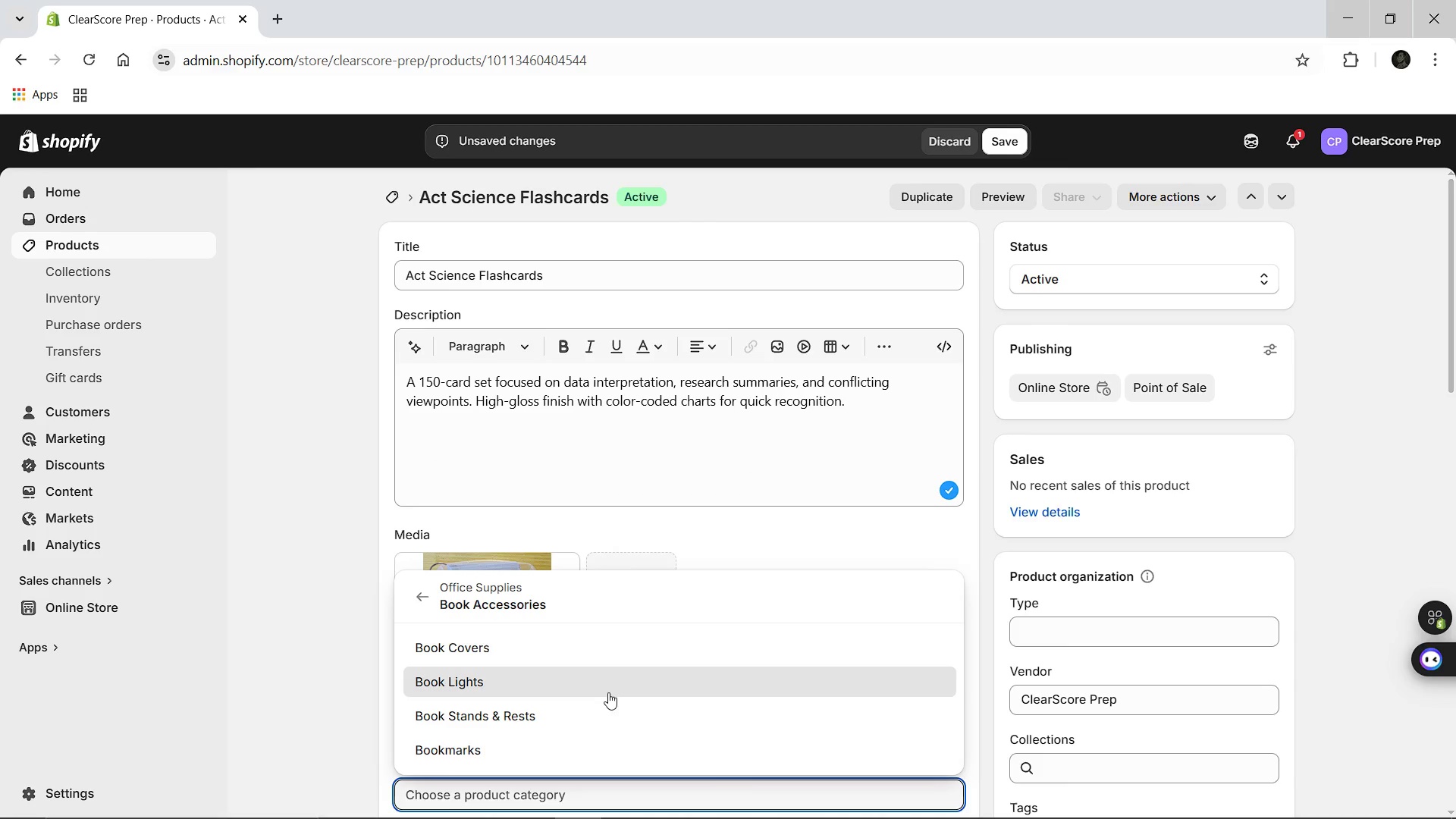 
wait(5.49)
 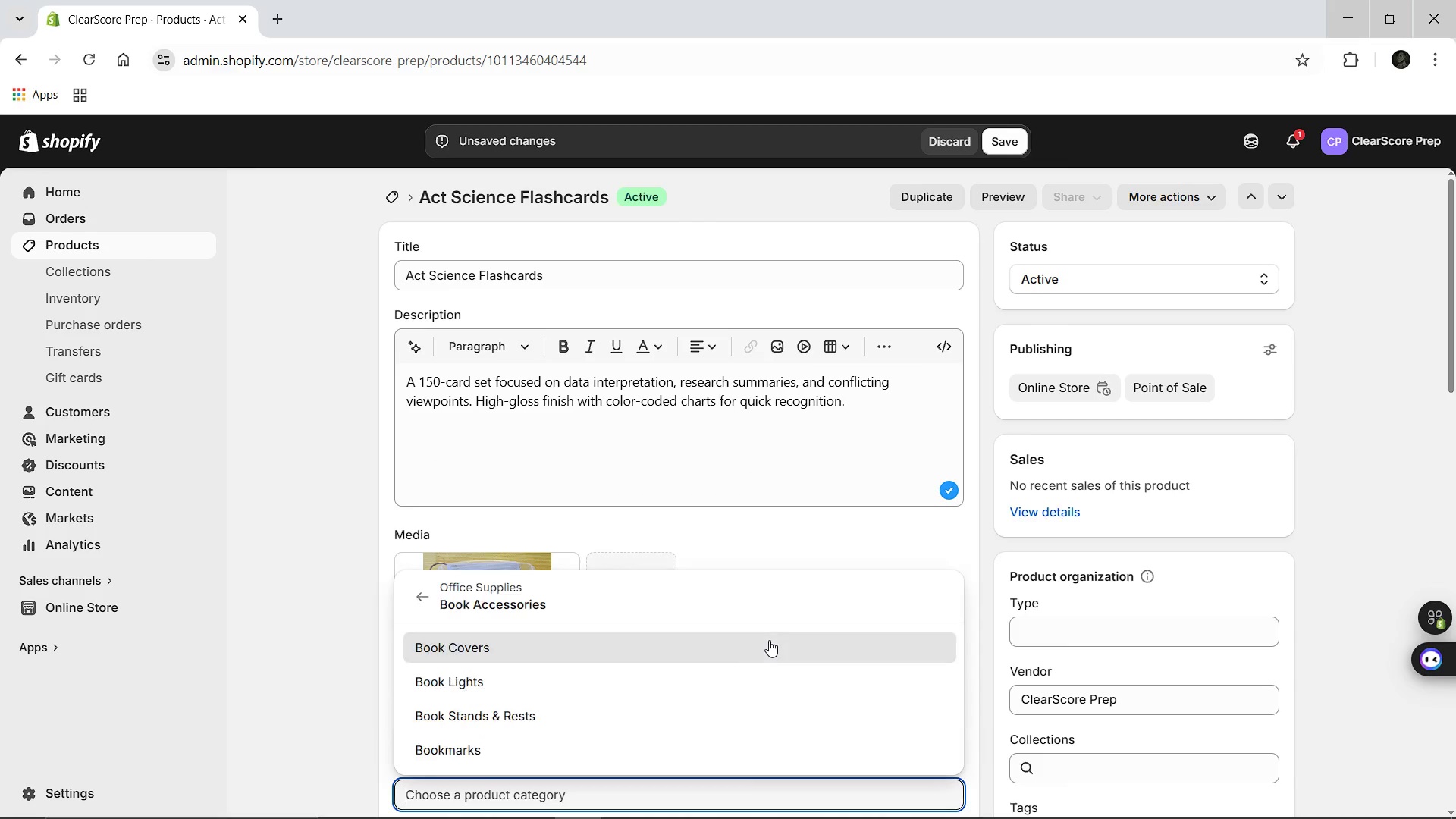 
left_click([427, 593])
 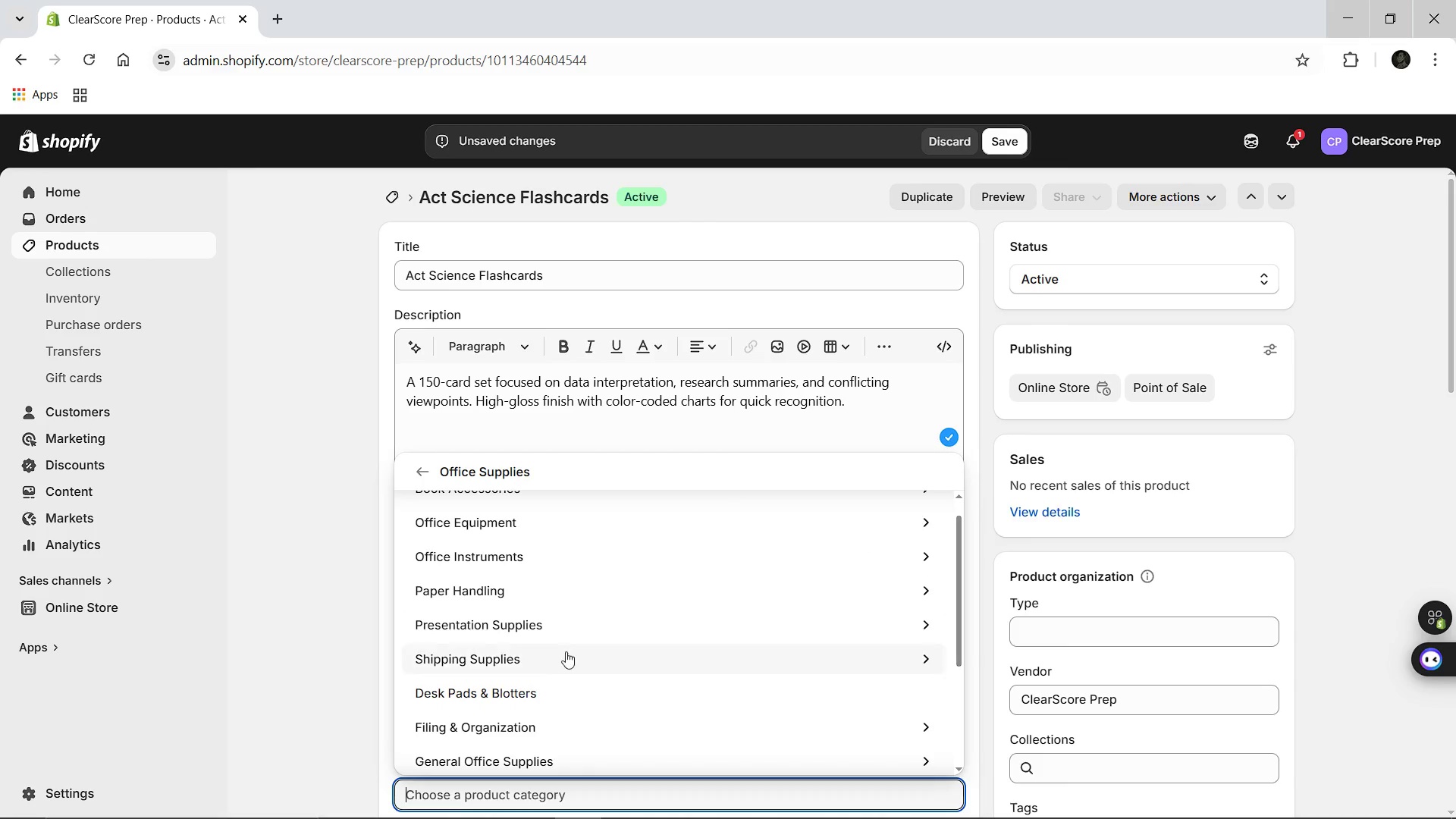 
wait(6.25)
 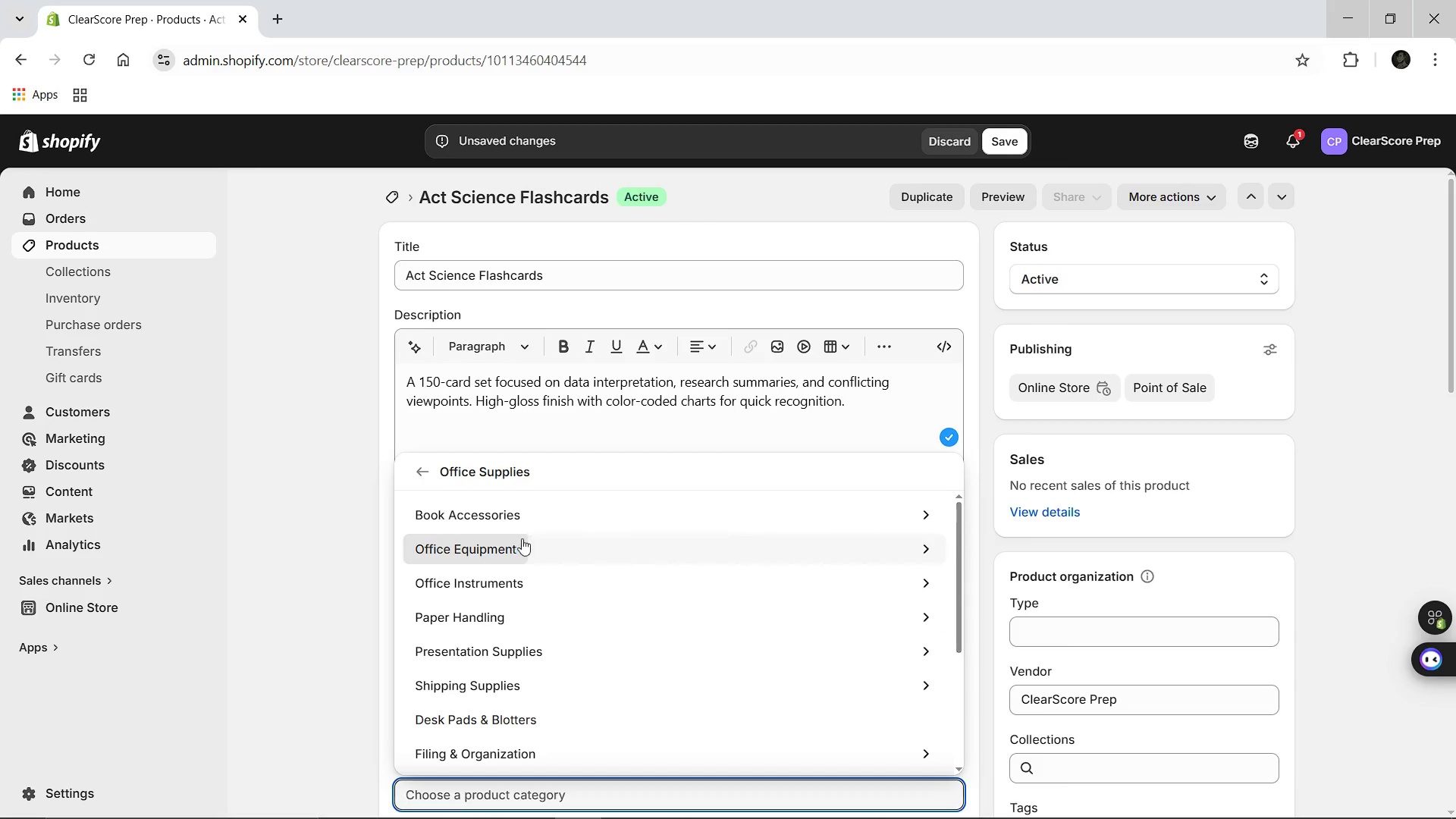 
left_click([323, 708])
 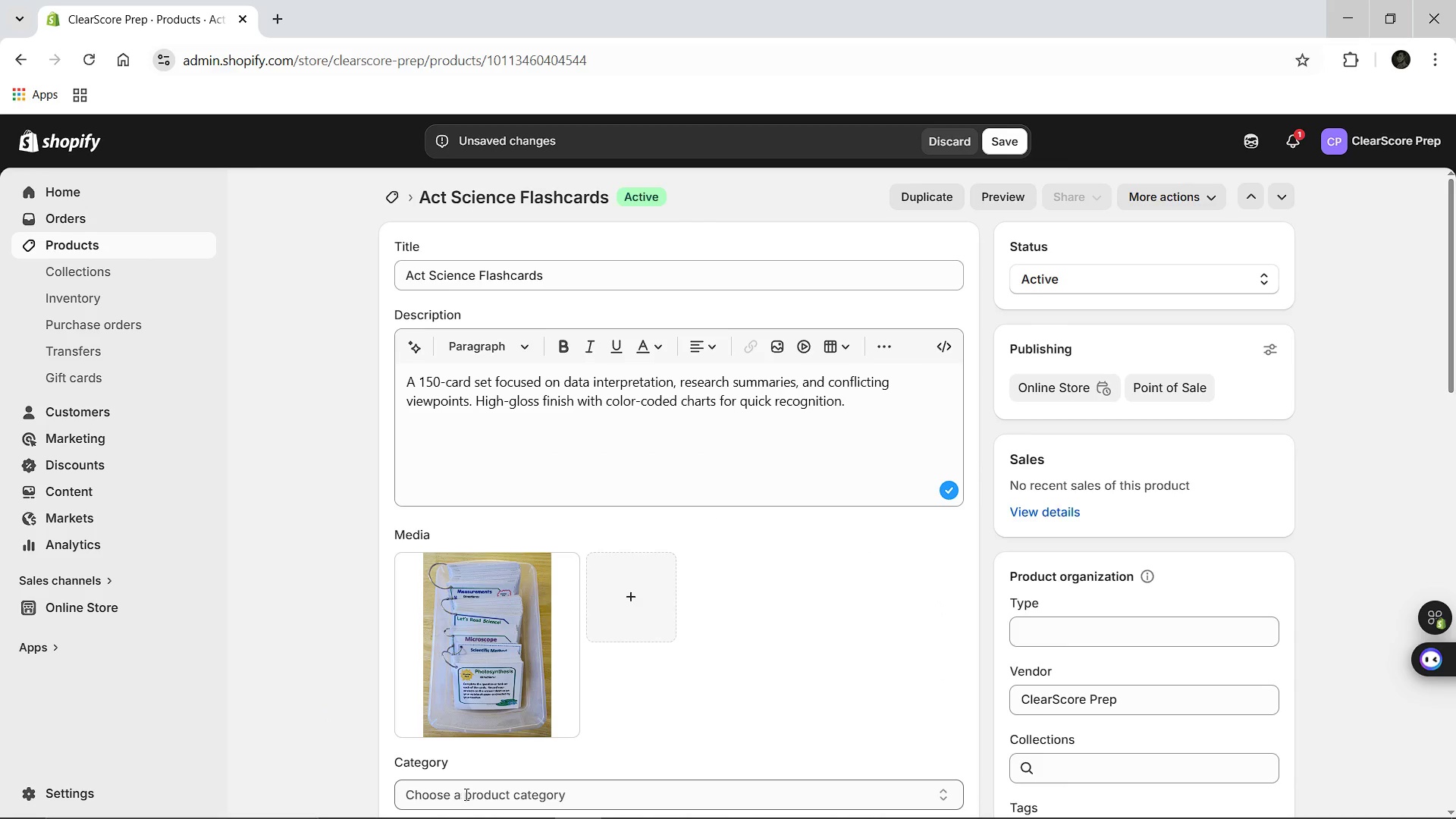 
left_click([465, 794])
 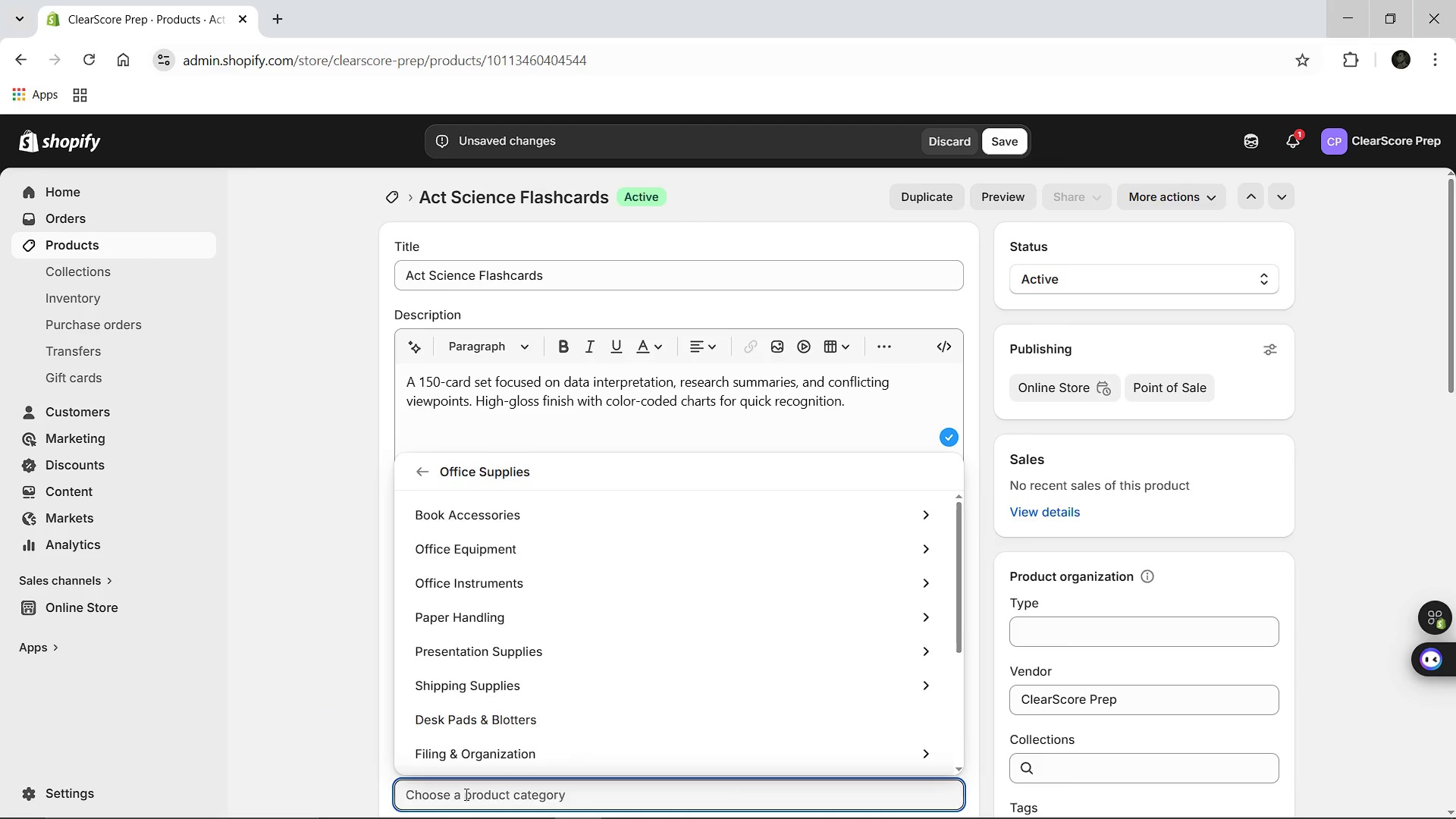 
type(book)
 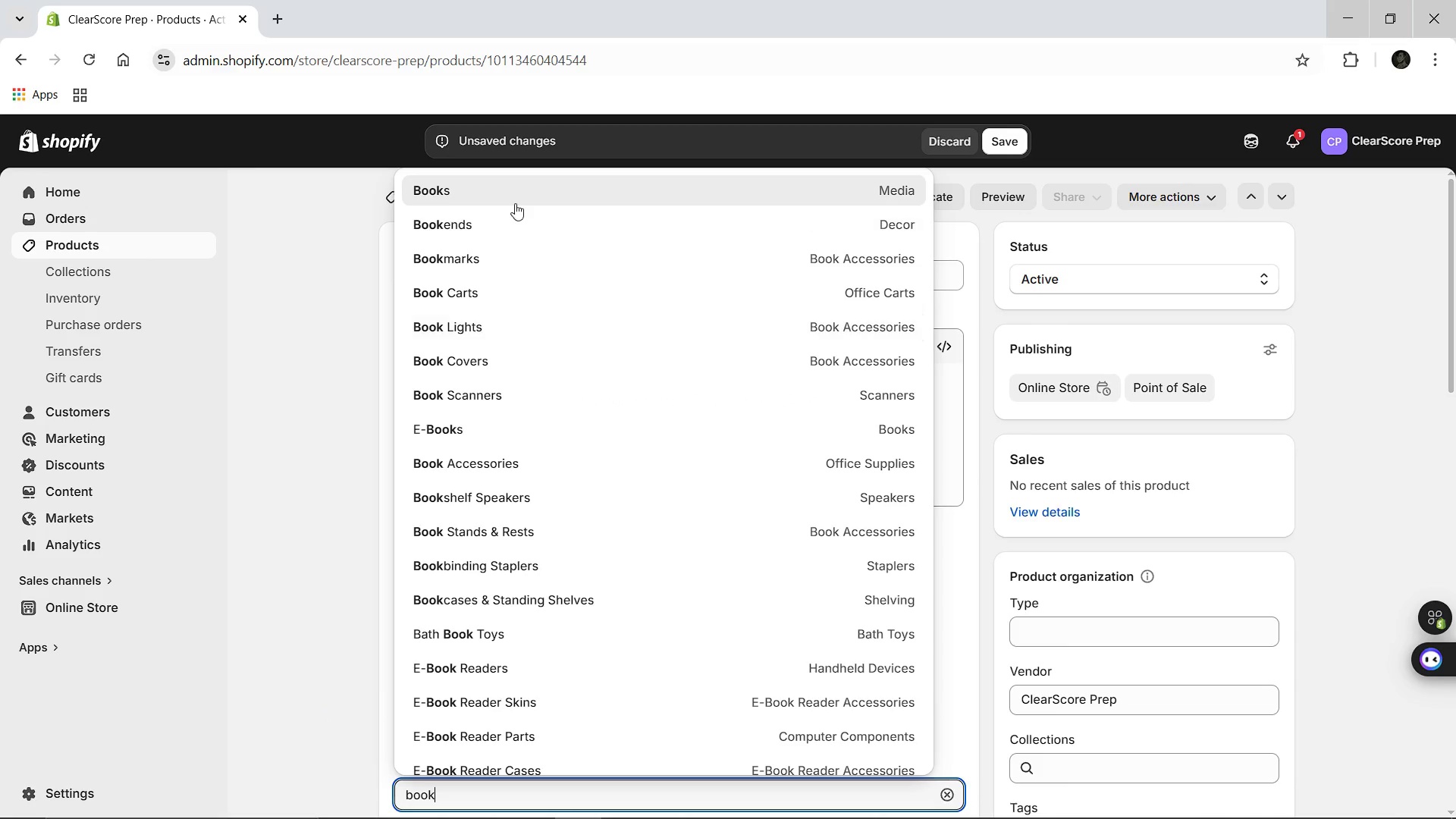 
left_click([515, 187])
 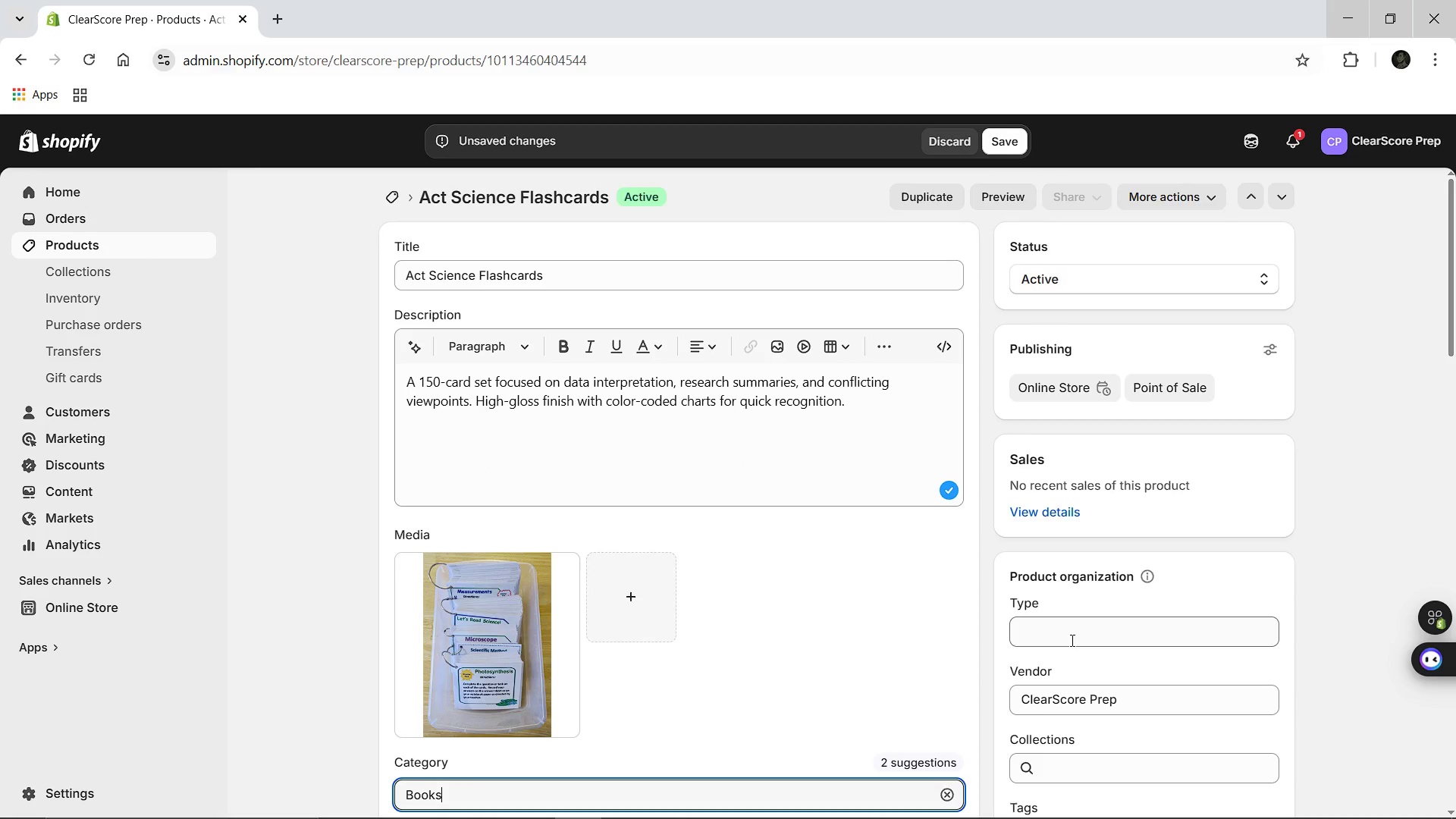 
left_click([1071, 638])
 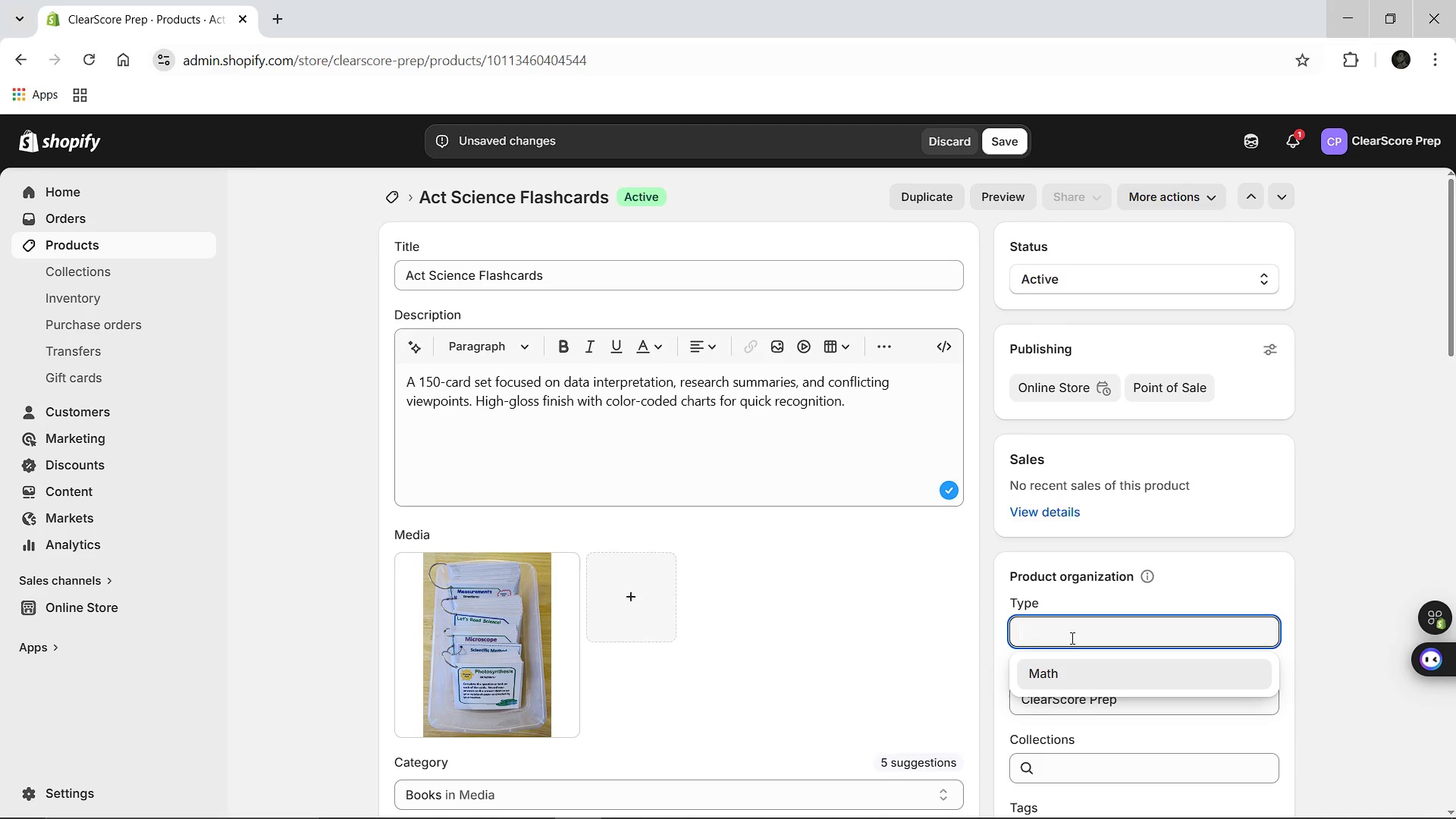 
type(Science)
 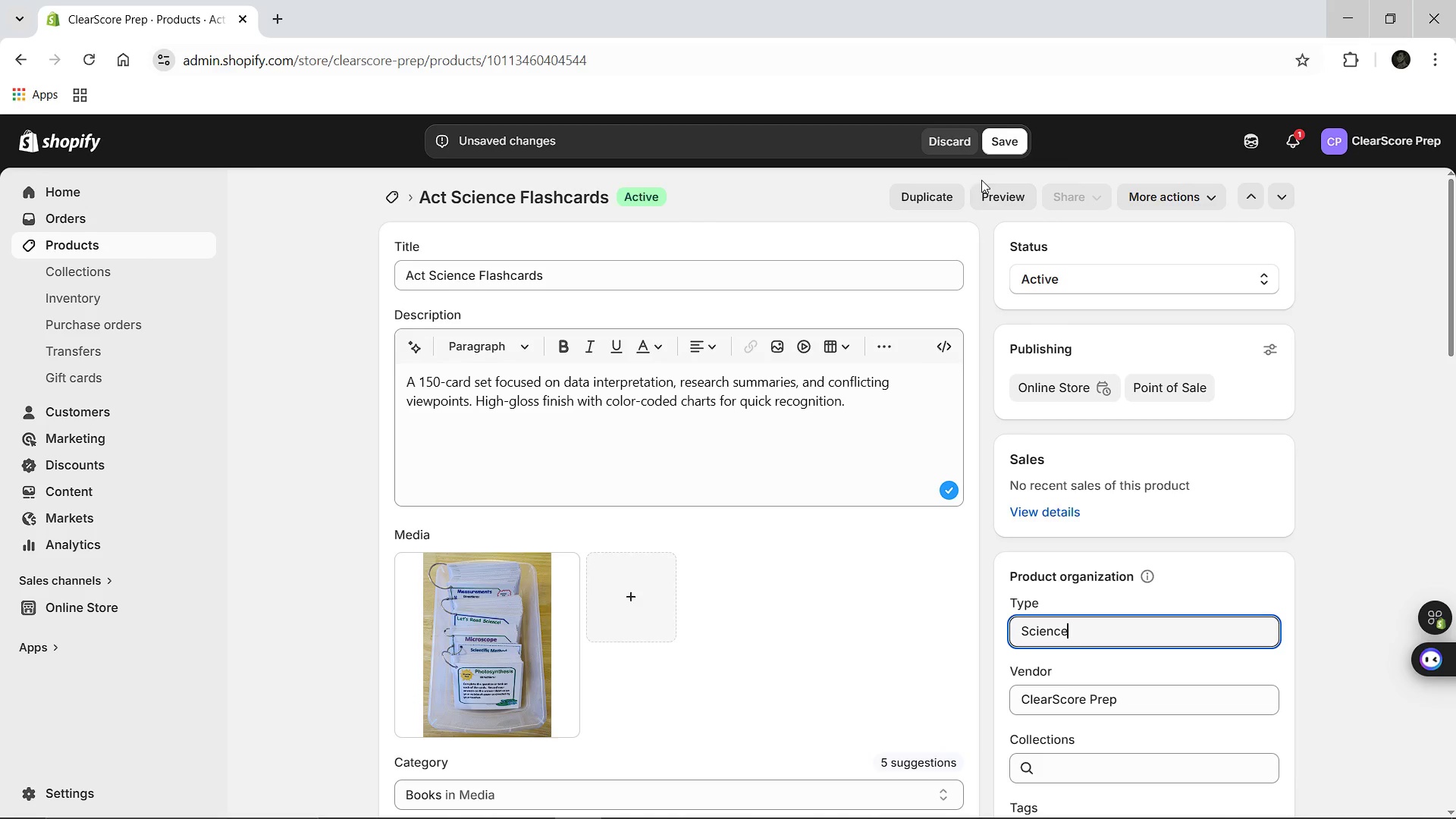 
left_click([1005, 148])
 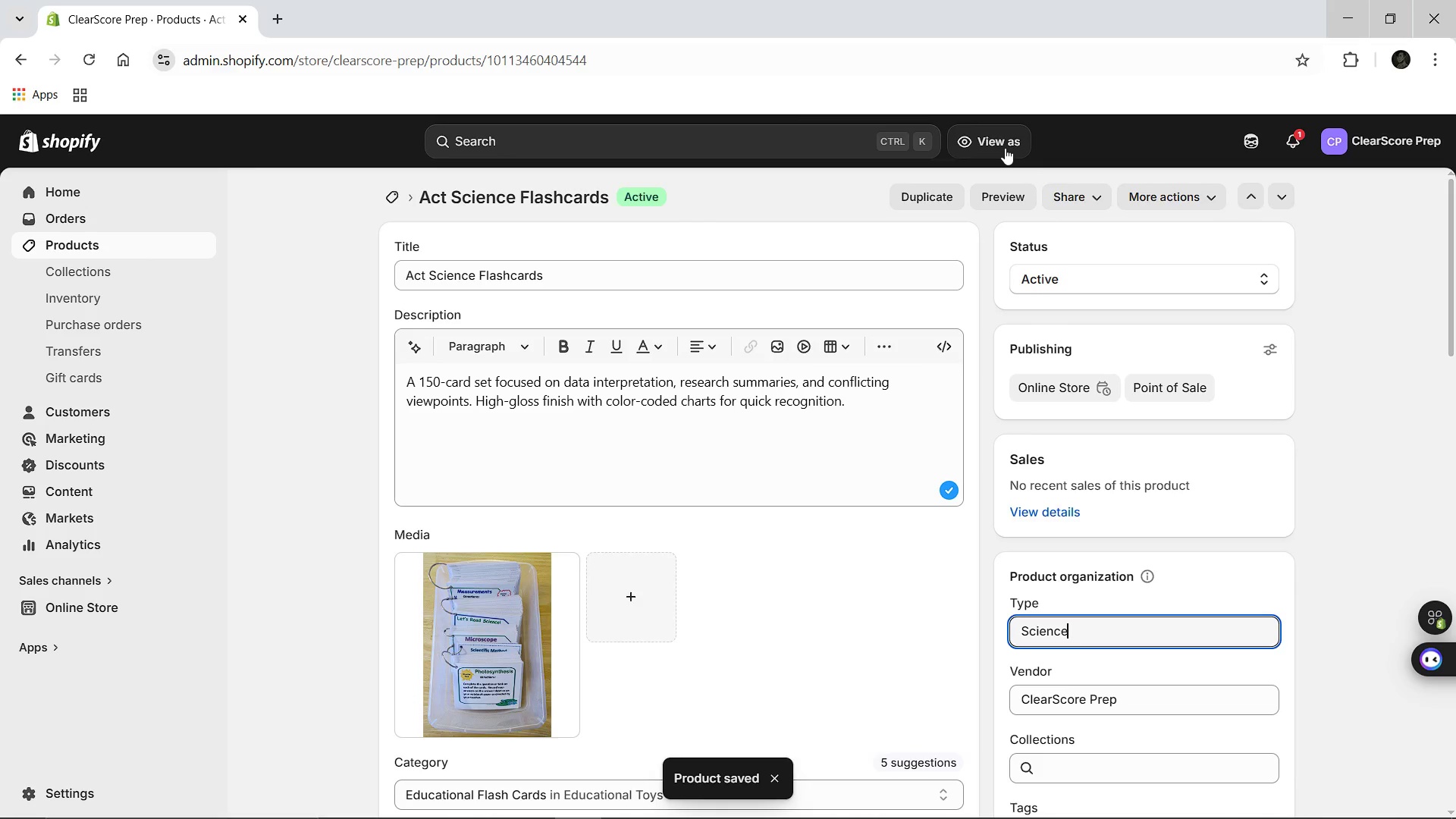 
wait(11.08)
 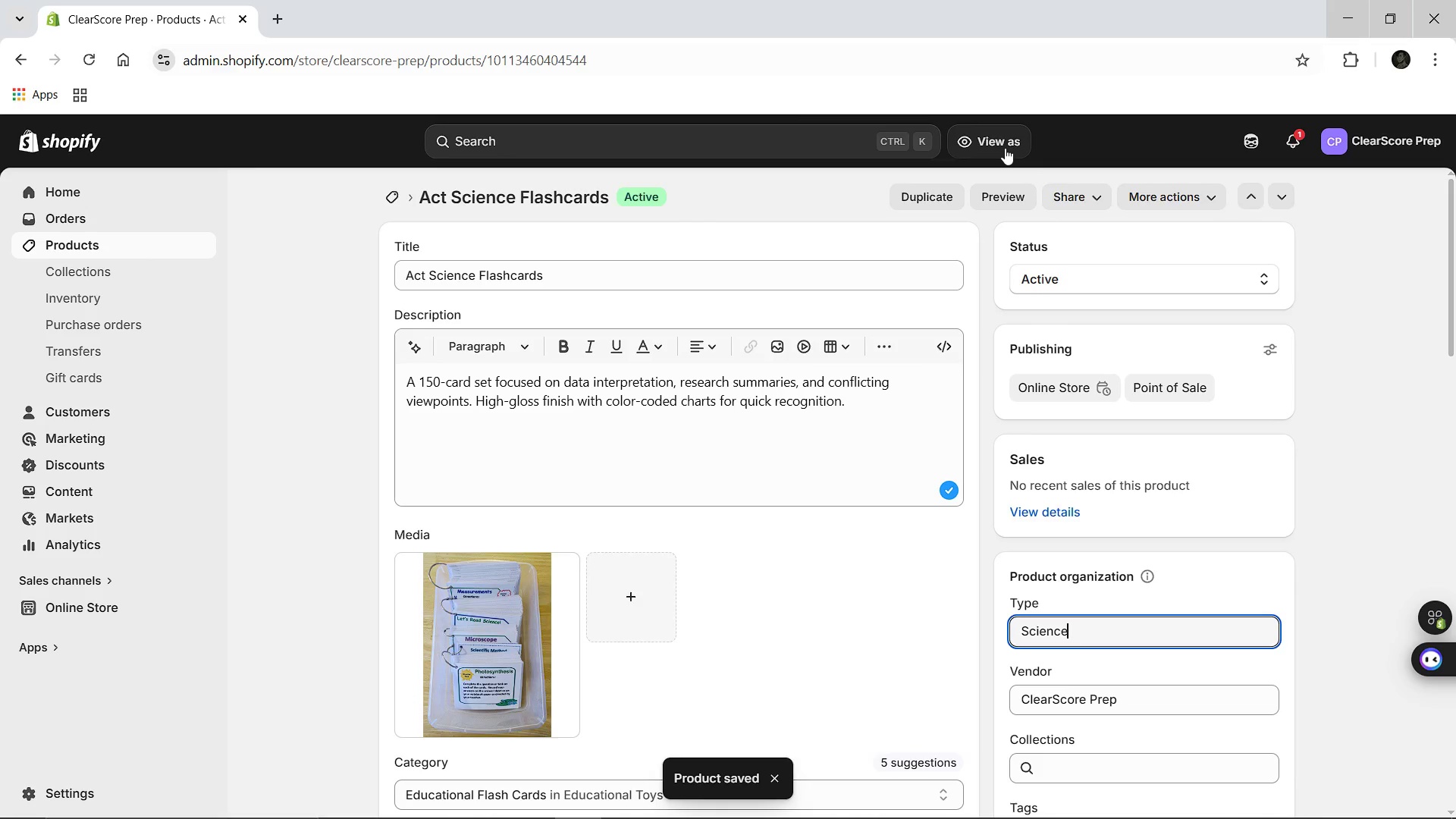 
left_click([388, 202])
 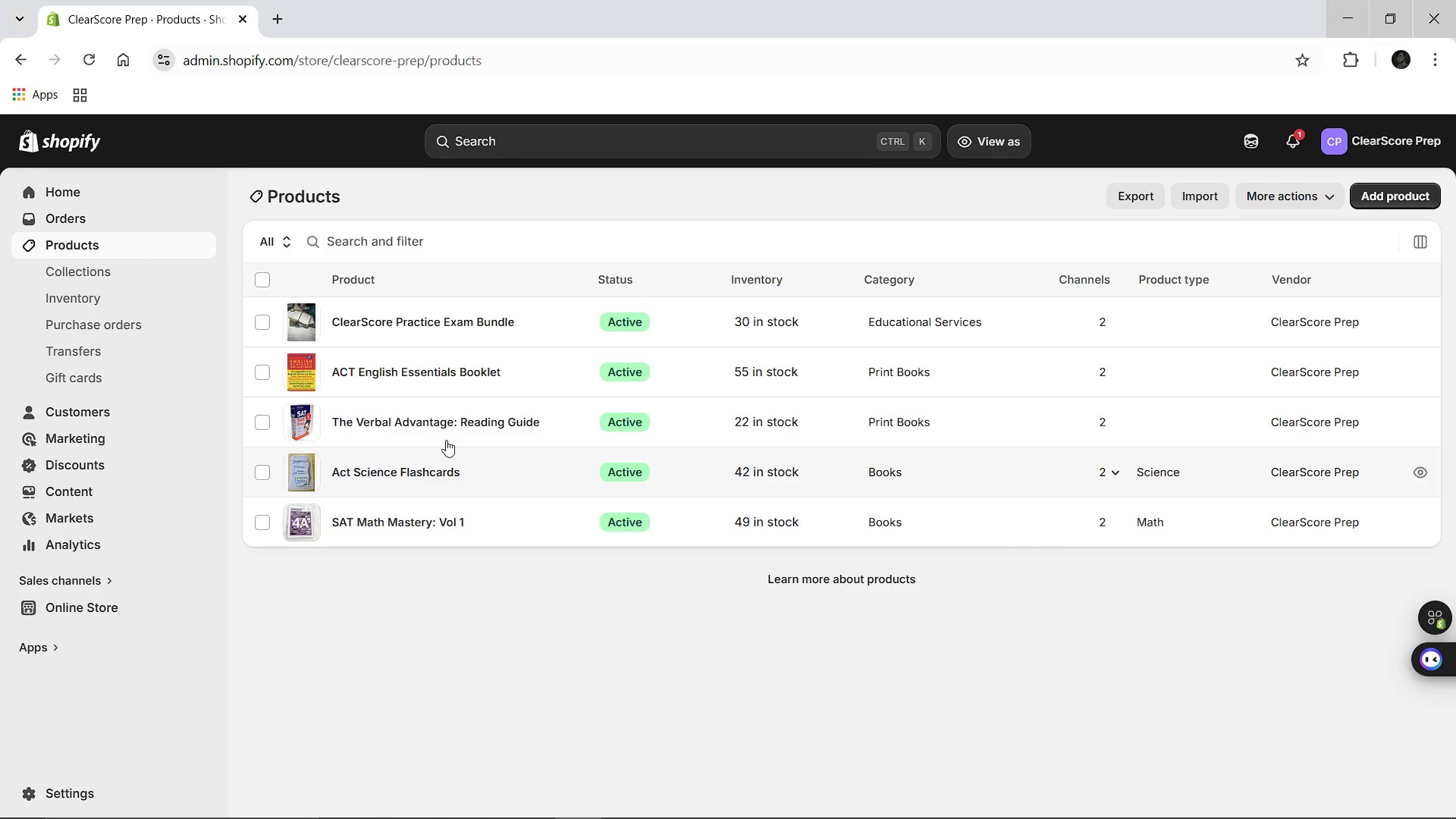 
left_click([444, 424])
 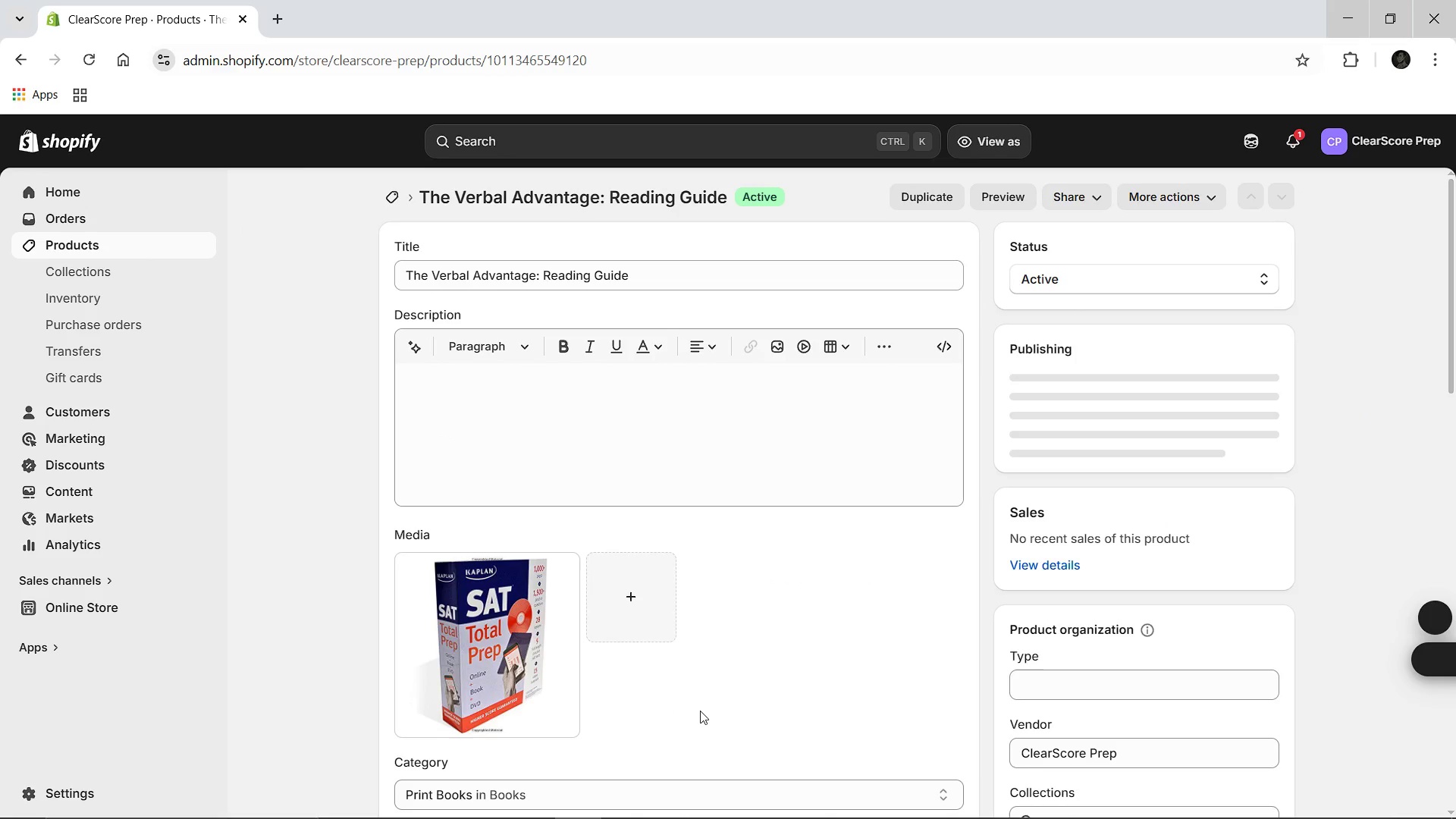 
right_click([700, 711])
 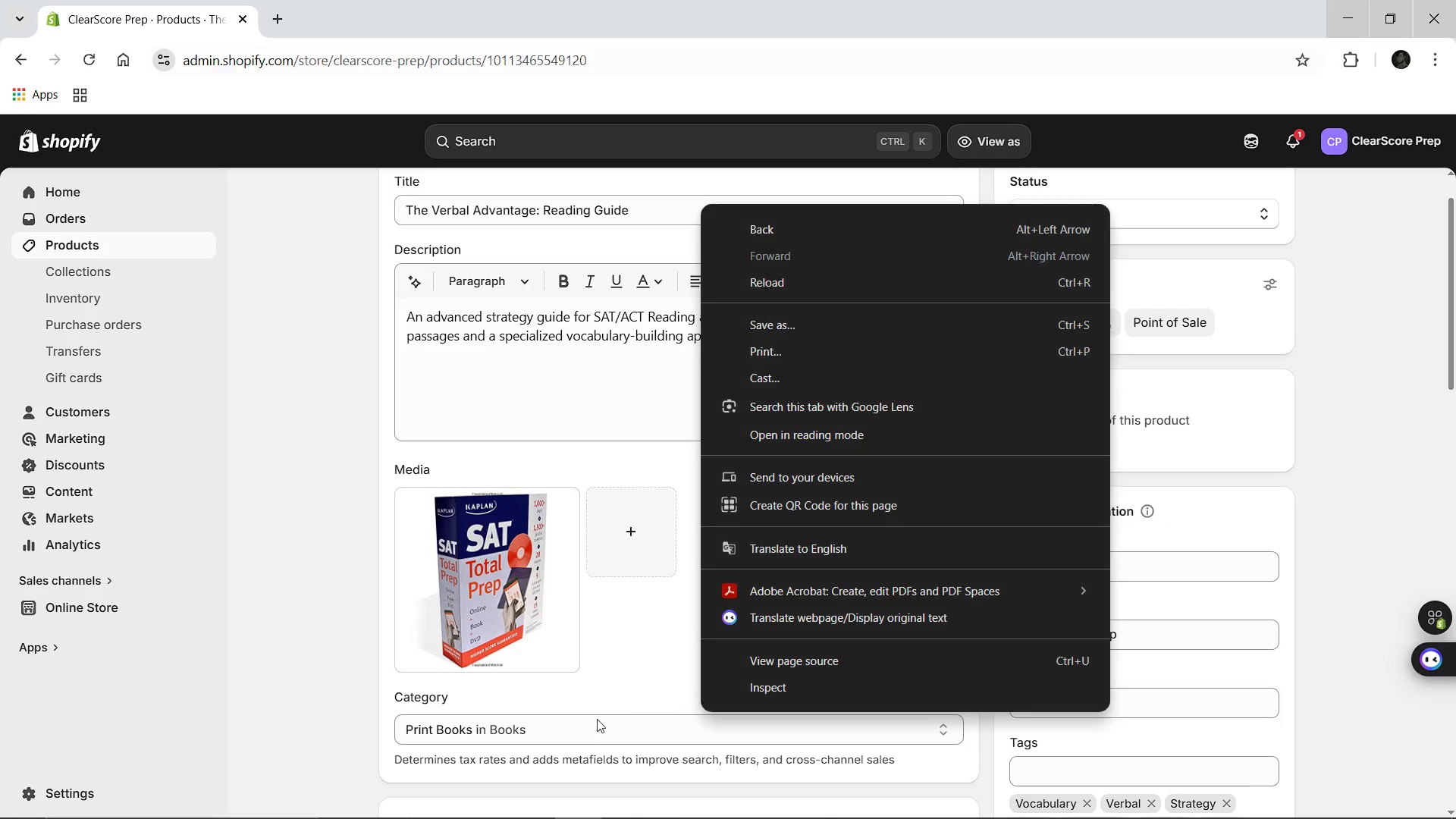 
left_click([584, 723])
 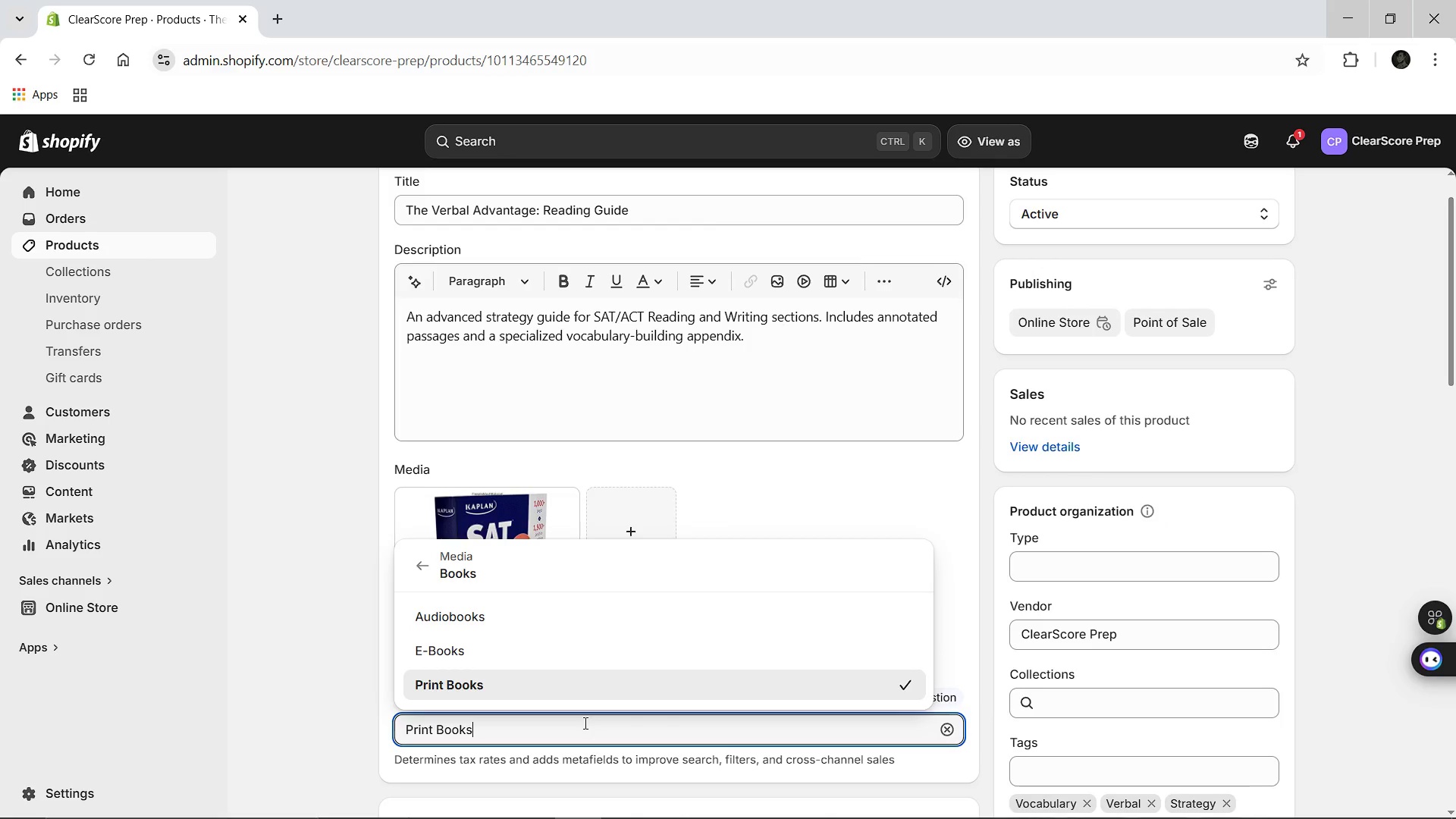 
hold_key(key=Backspace, duration=1.08)
 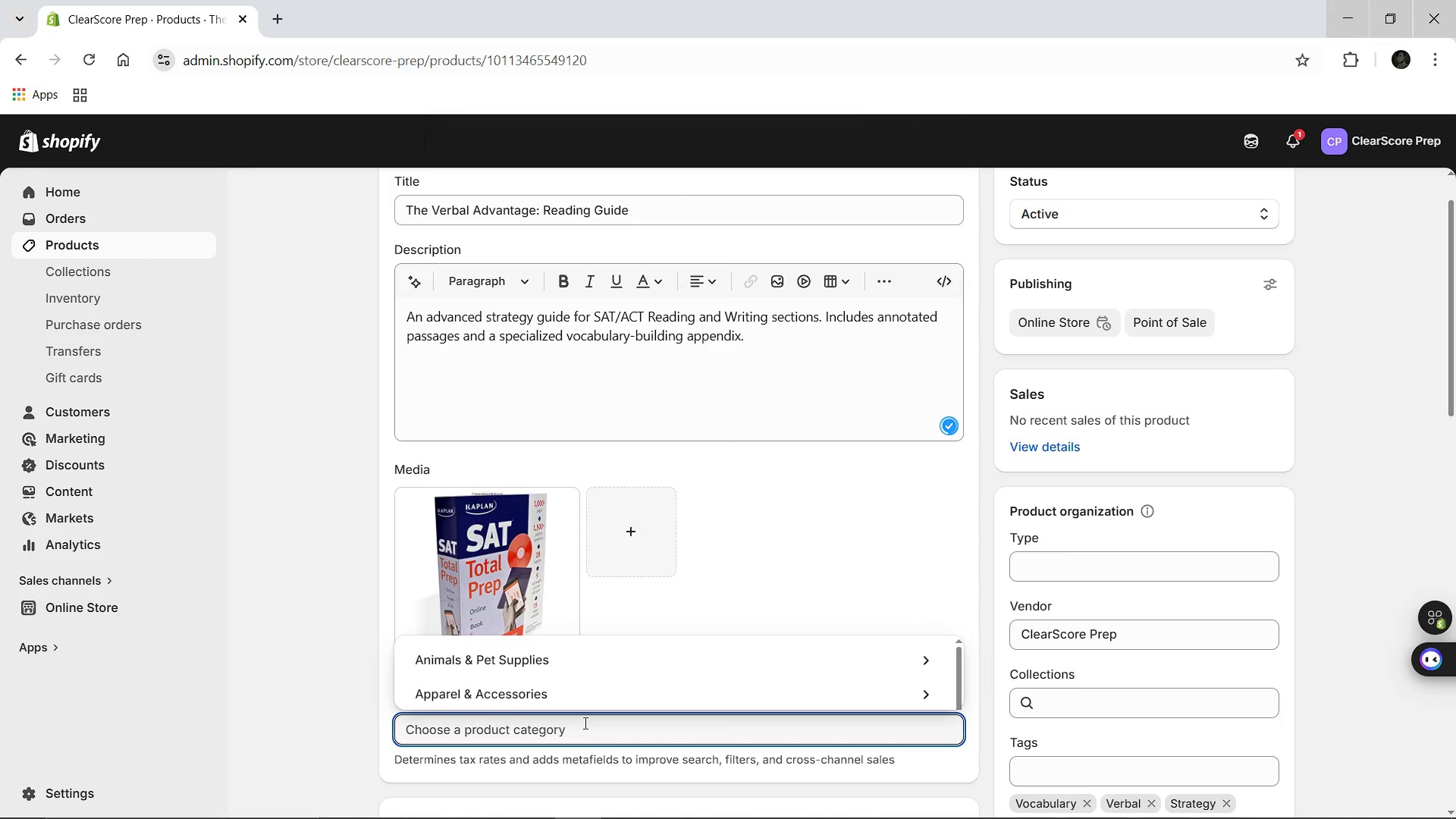 
type(Books)
 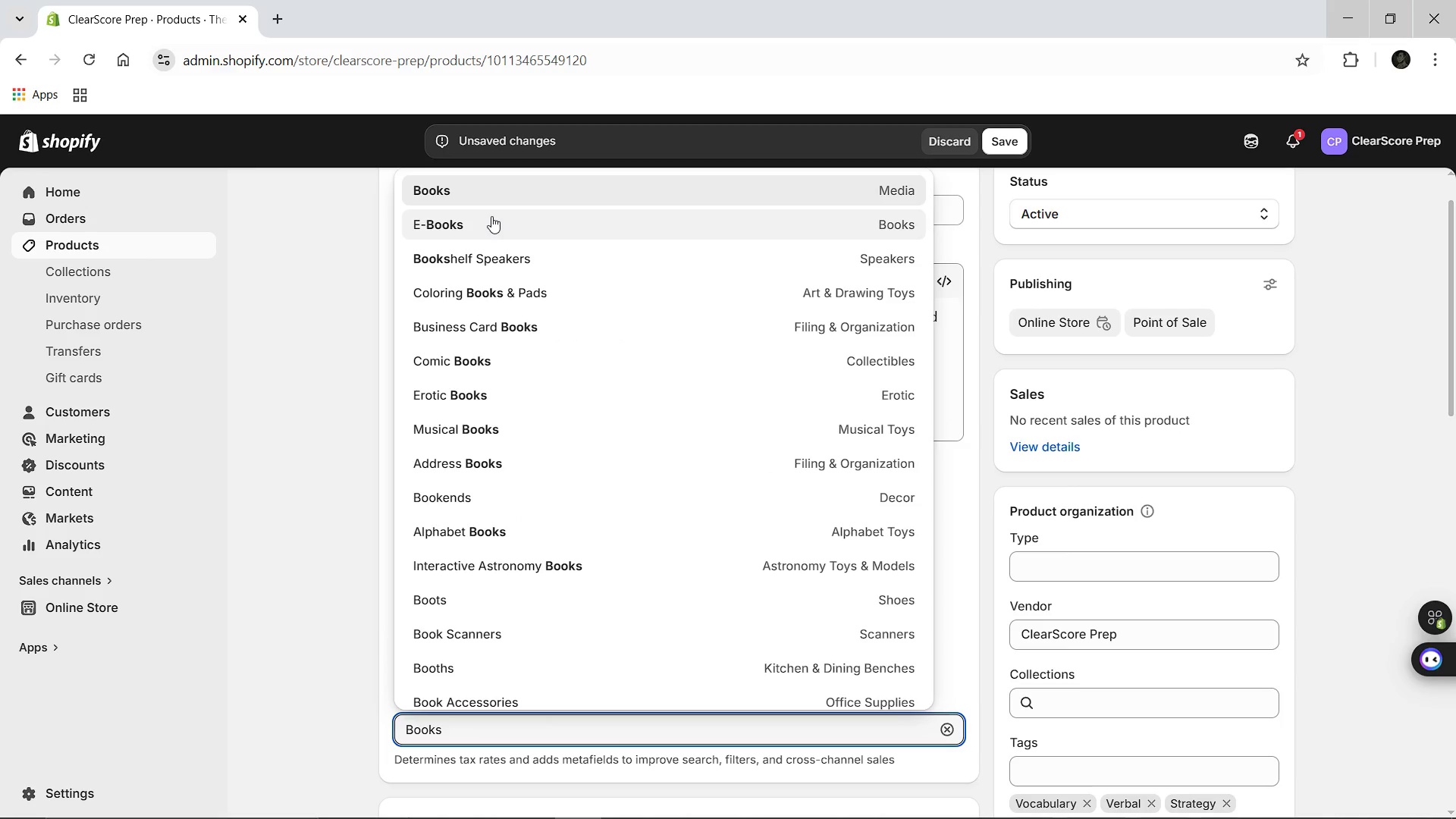 
wait(6.47)
 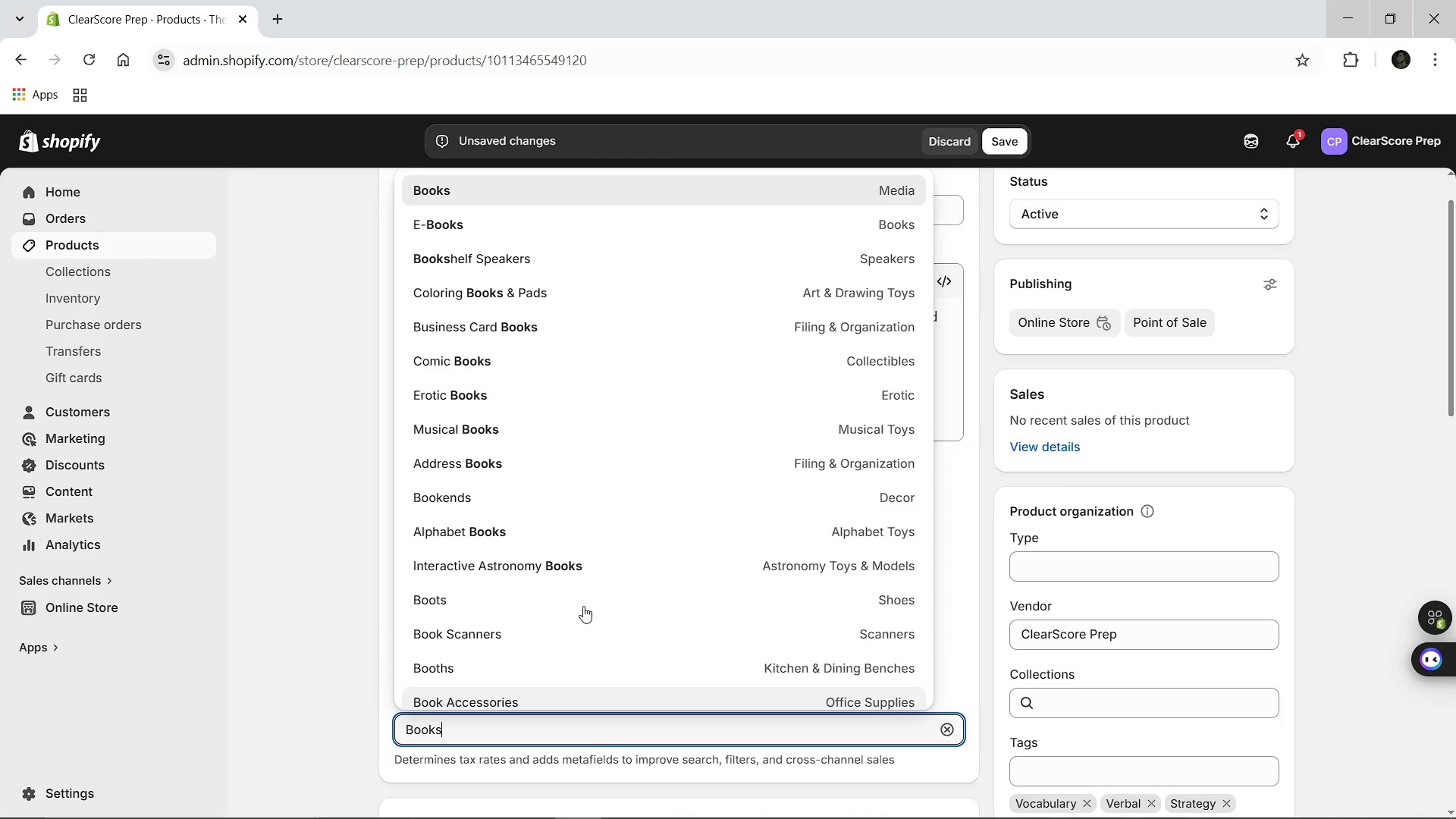 
left_click([472, 193])
 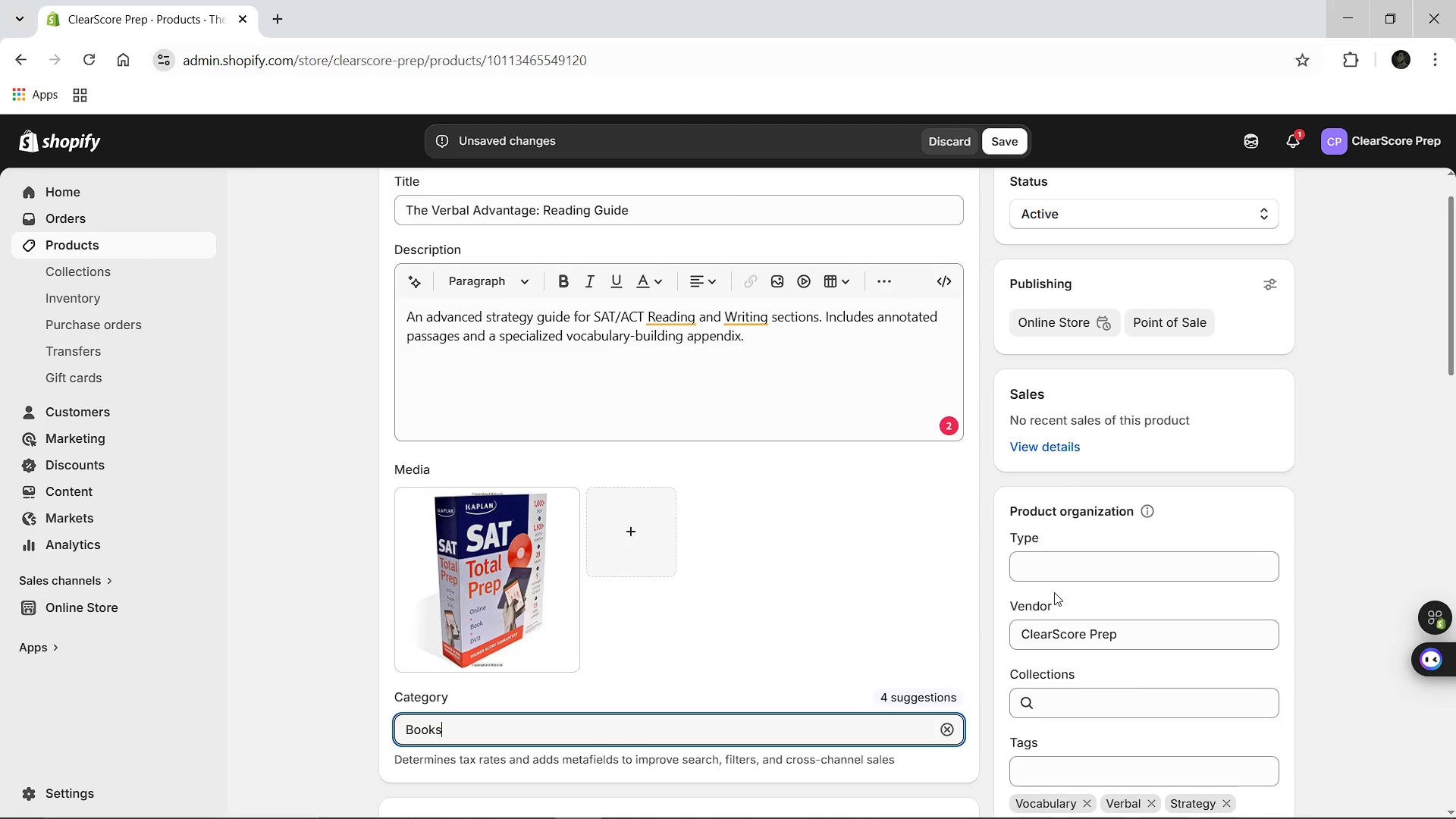 
left_click([1047, 563])
 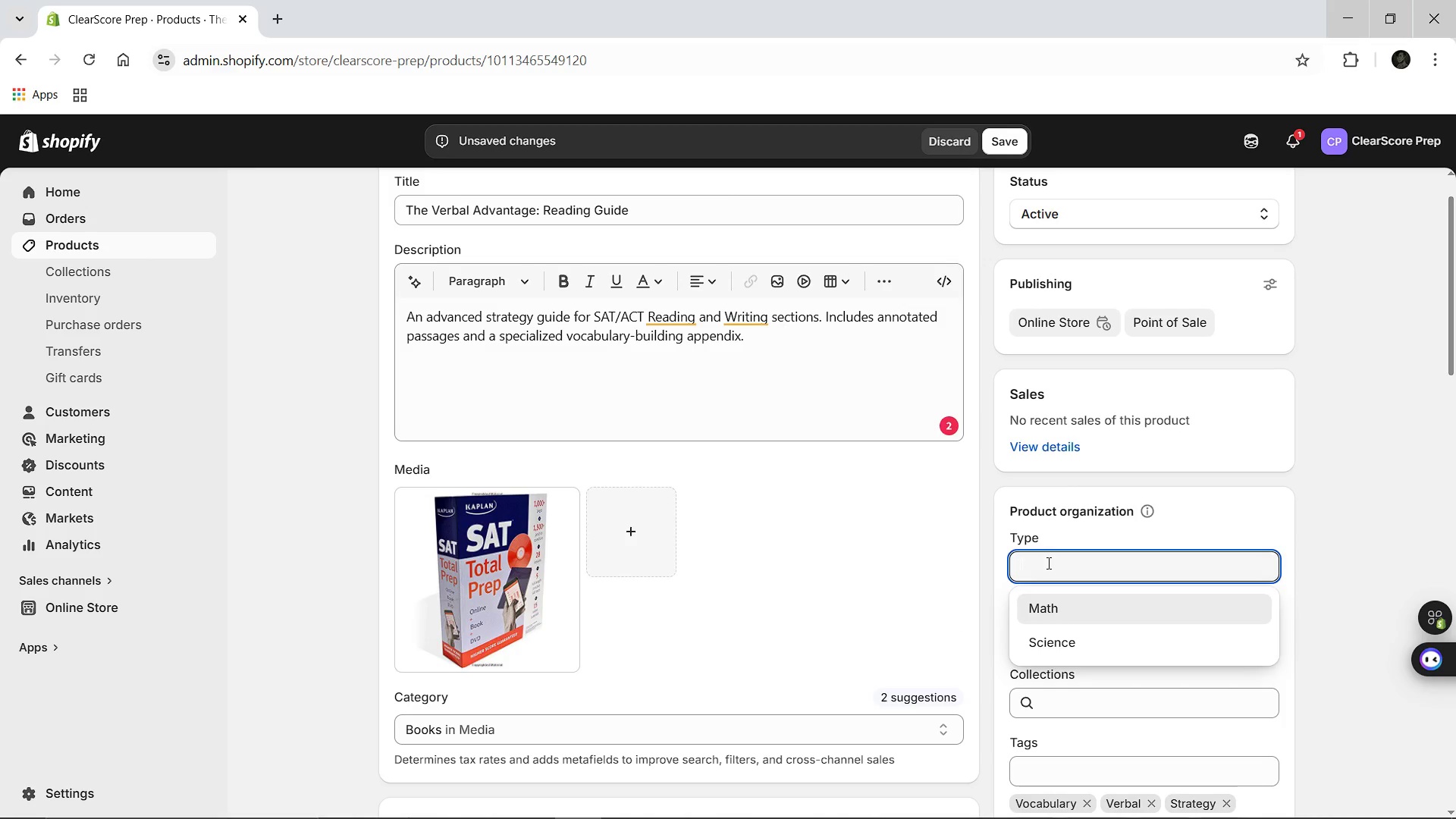 
type(Verbal)
 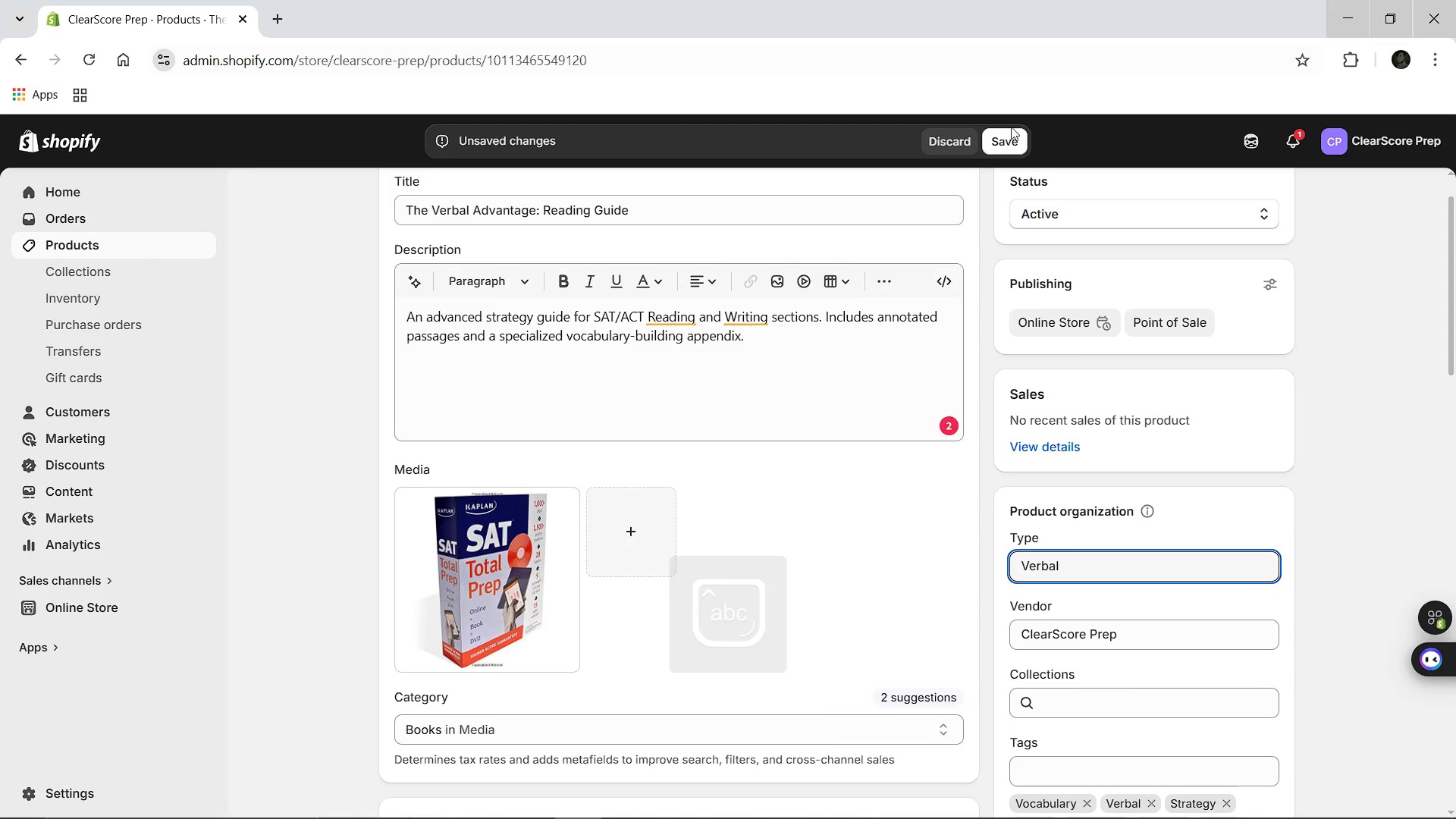 
left_click([1009, 132])
 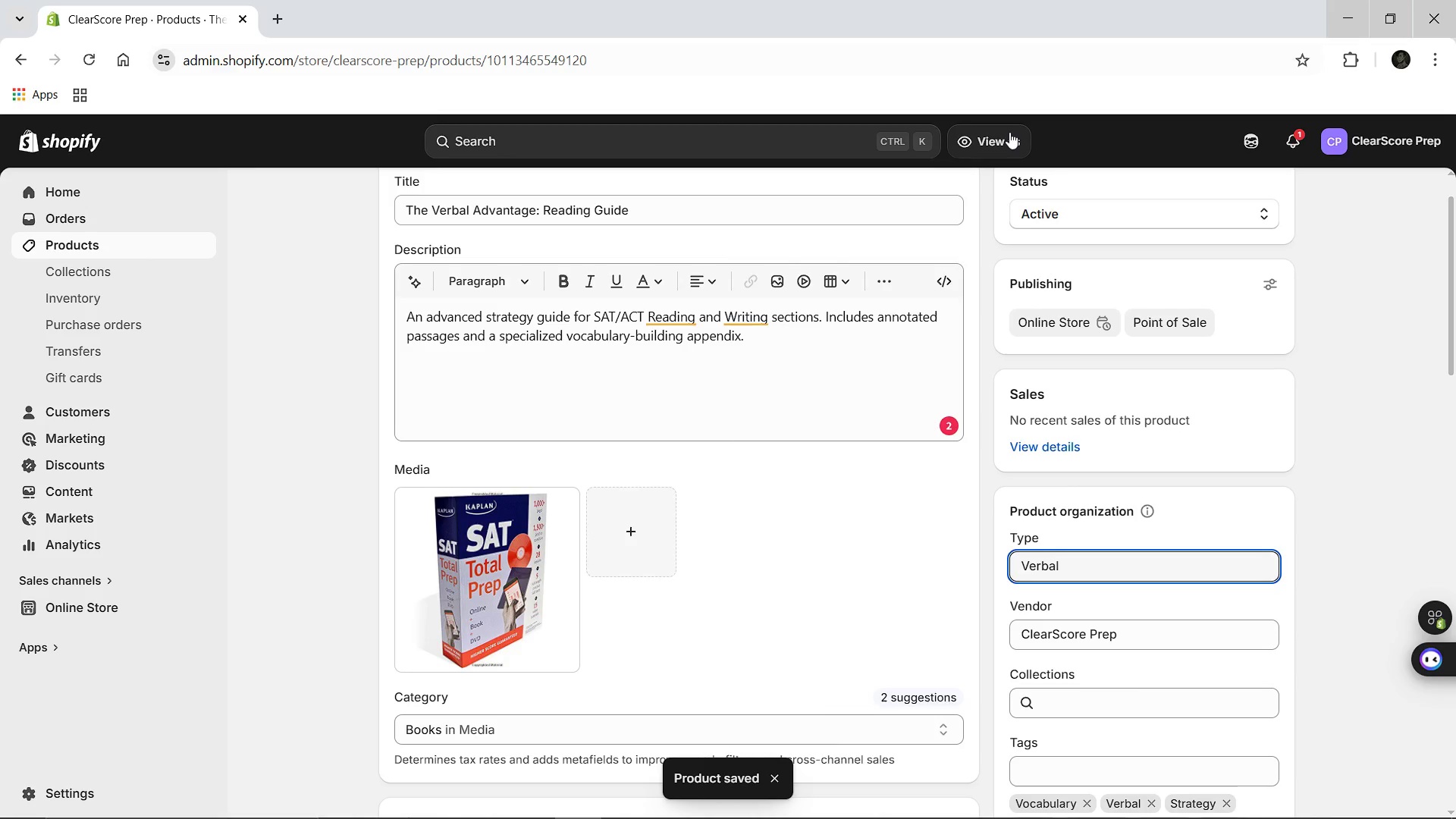 
wait(12.25)
 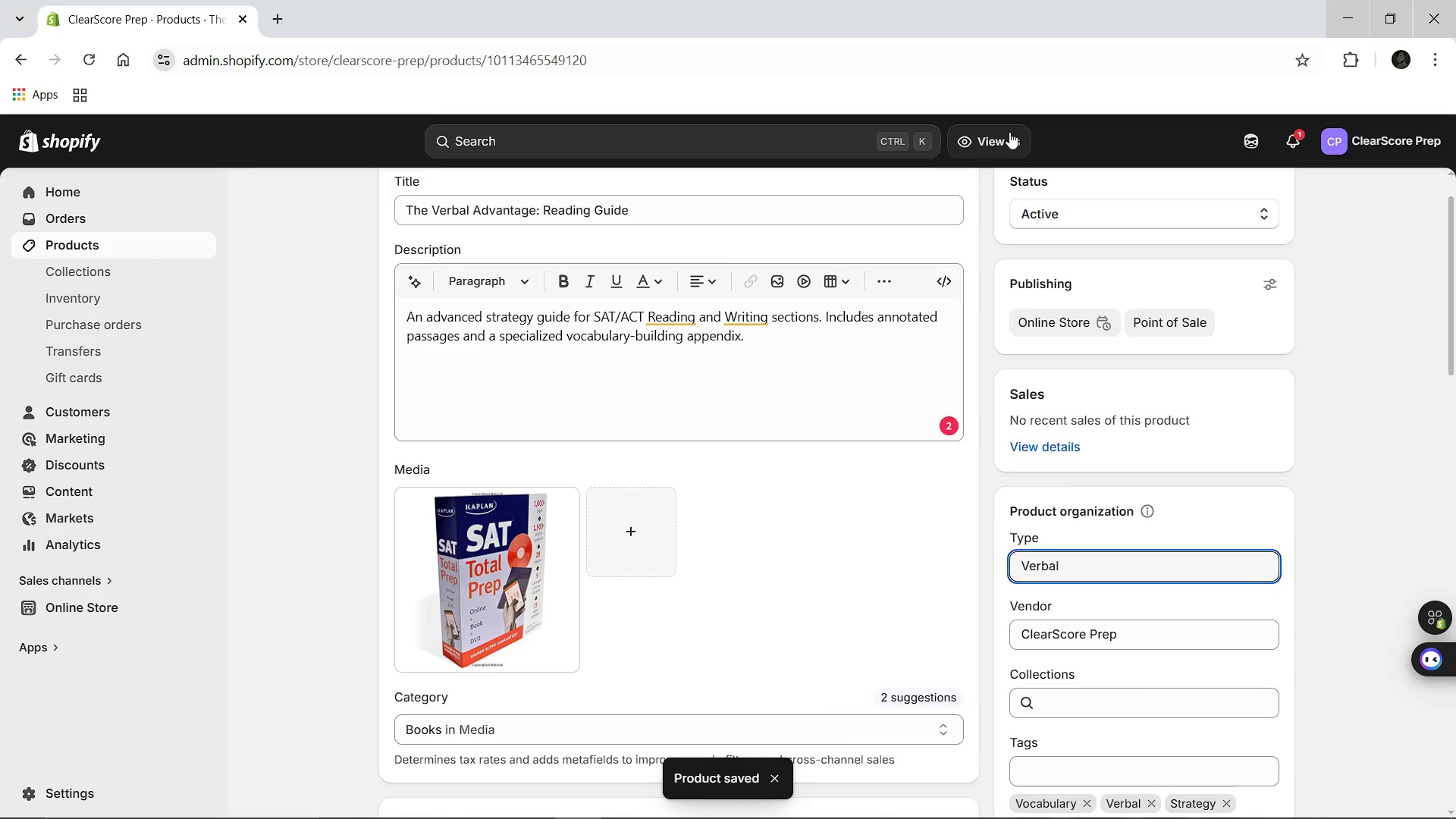 
left_click([405, 199])
 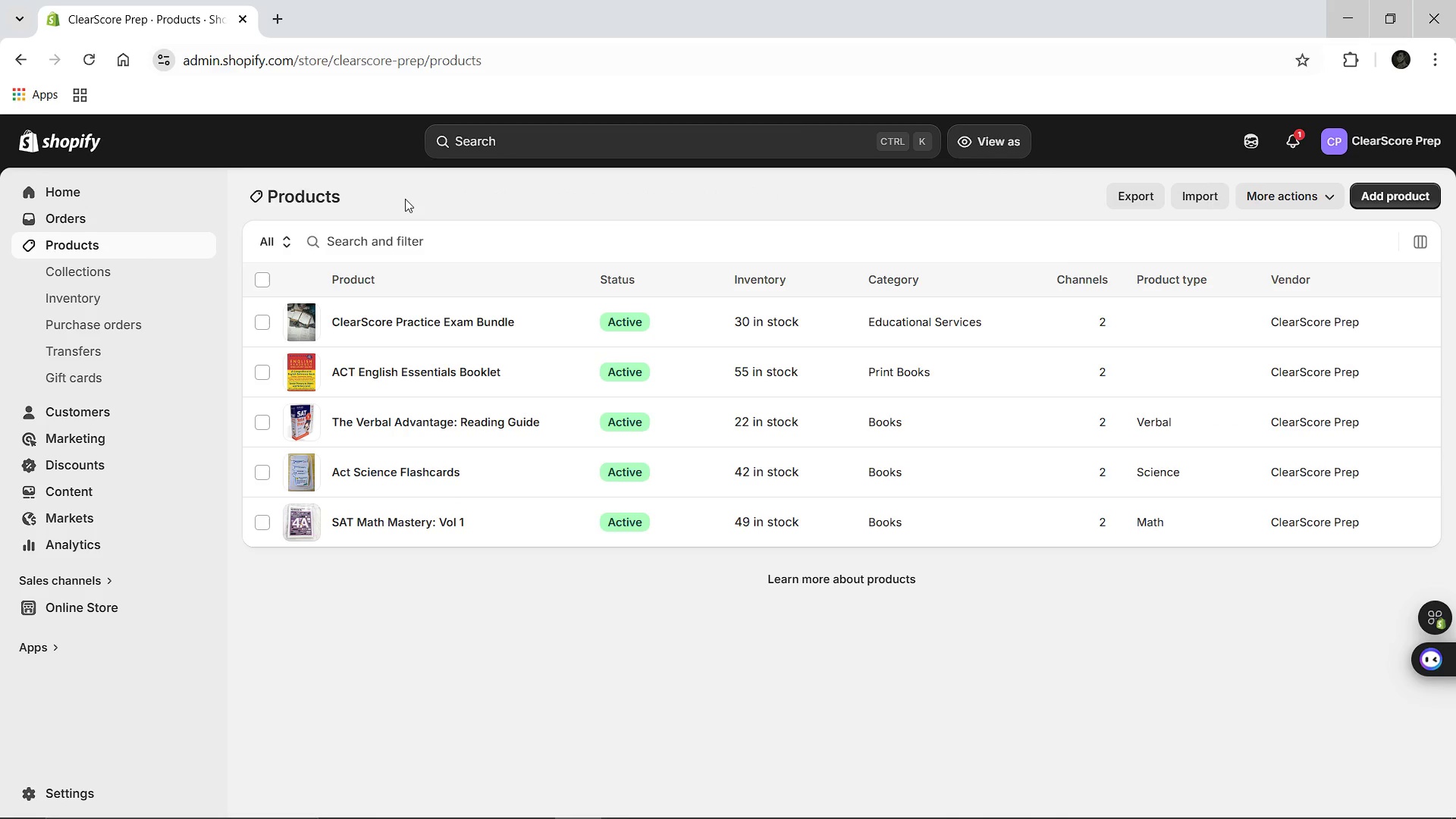 
wait(5.36)
 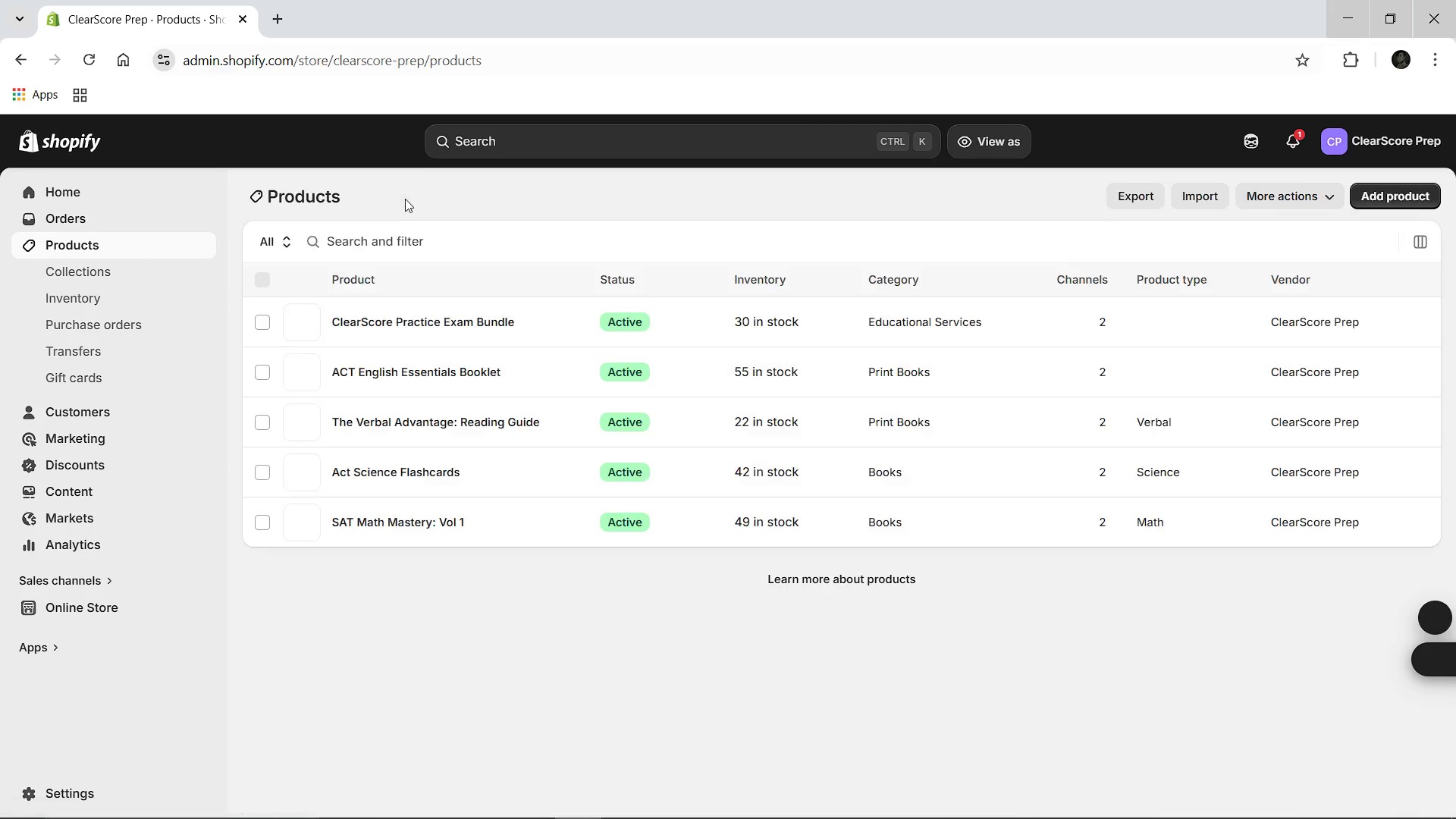 
left_click([394, 378])
 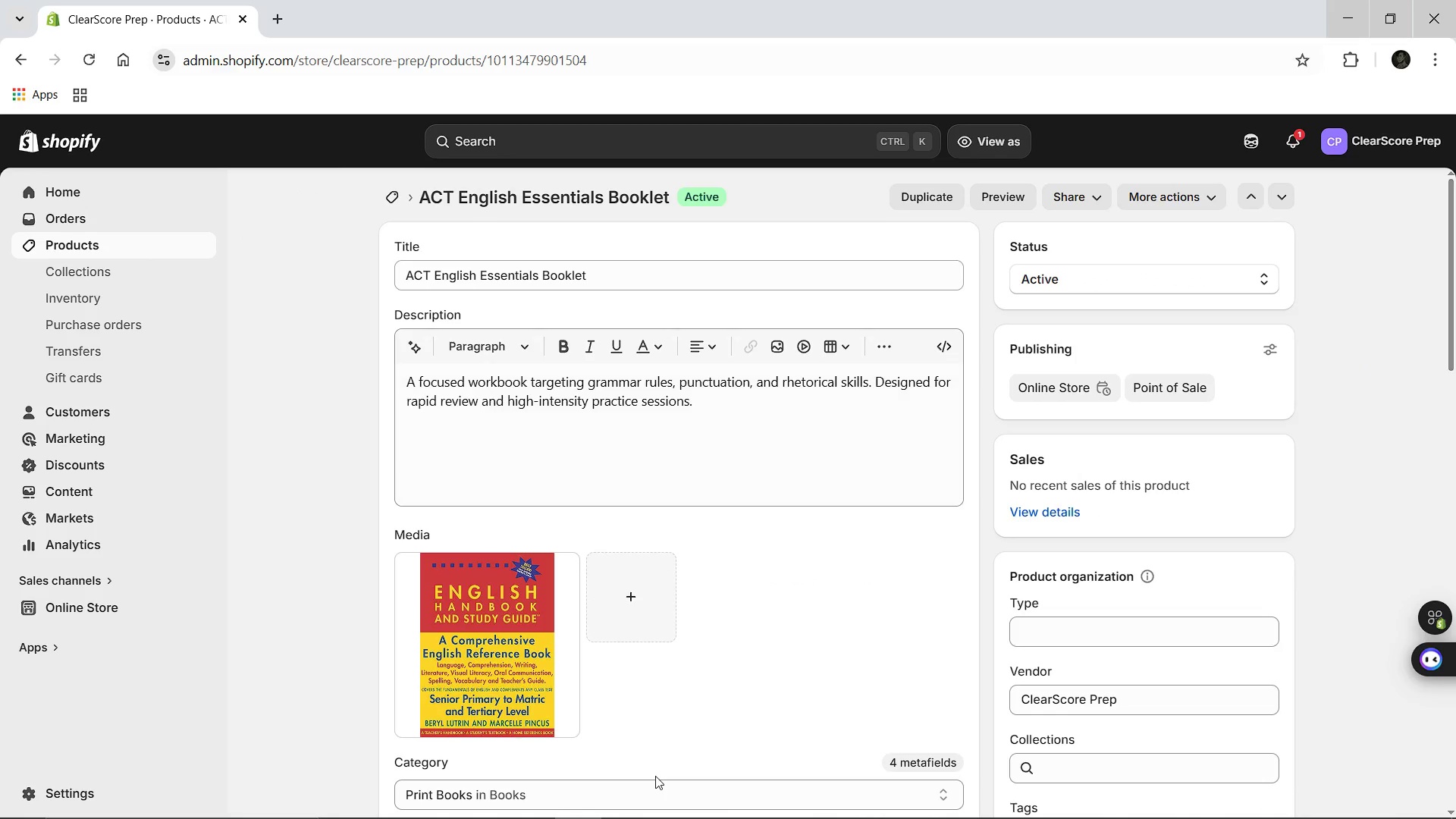 
wait(6.31)
 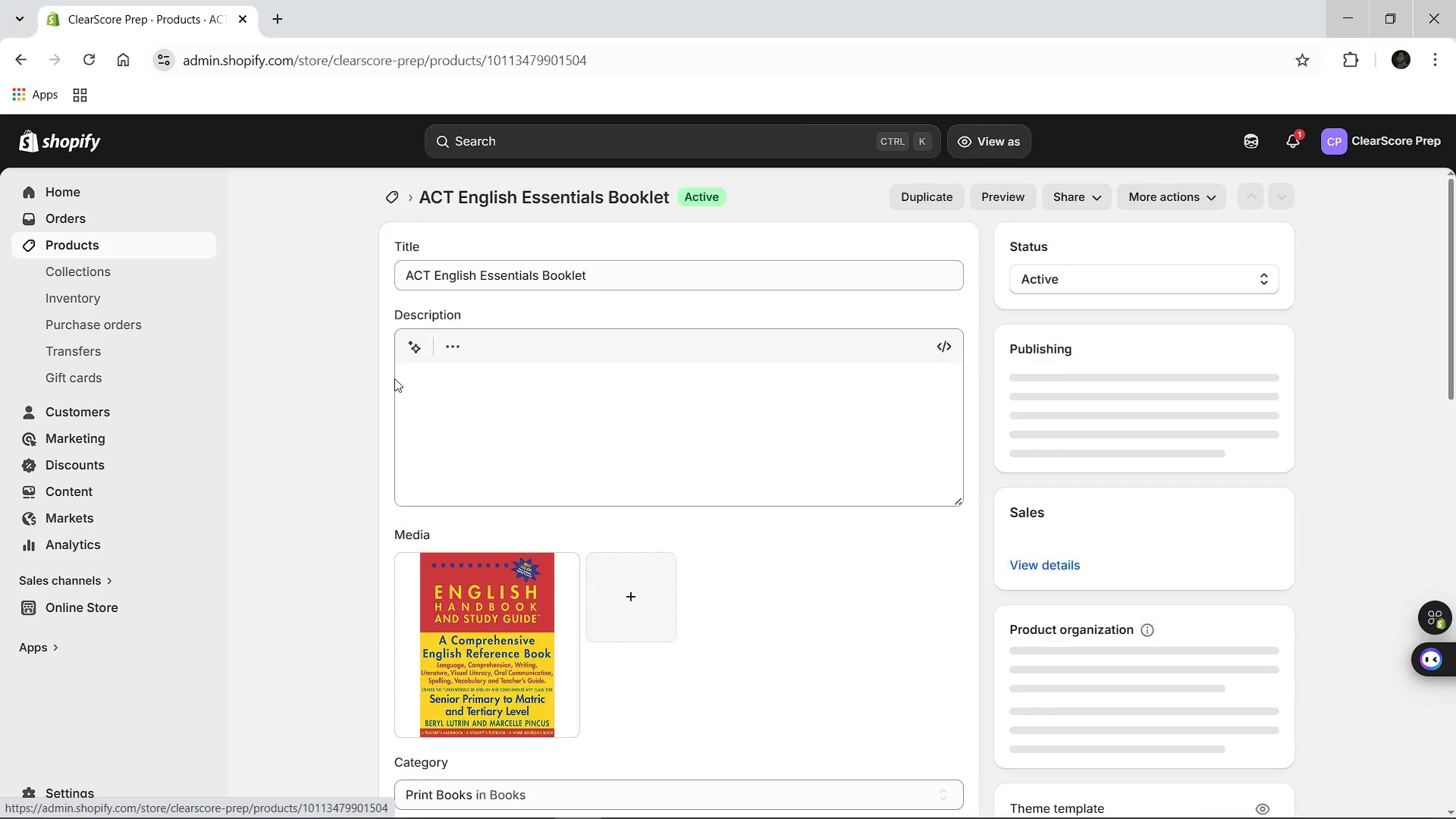 
left_click([645, 801])
 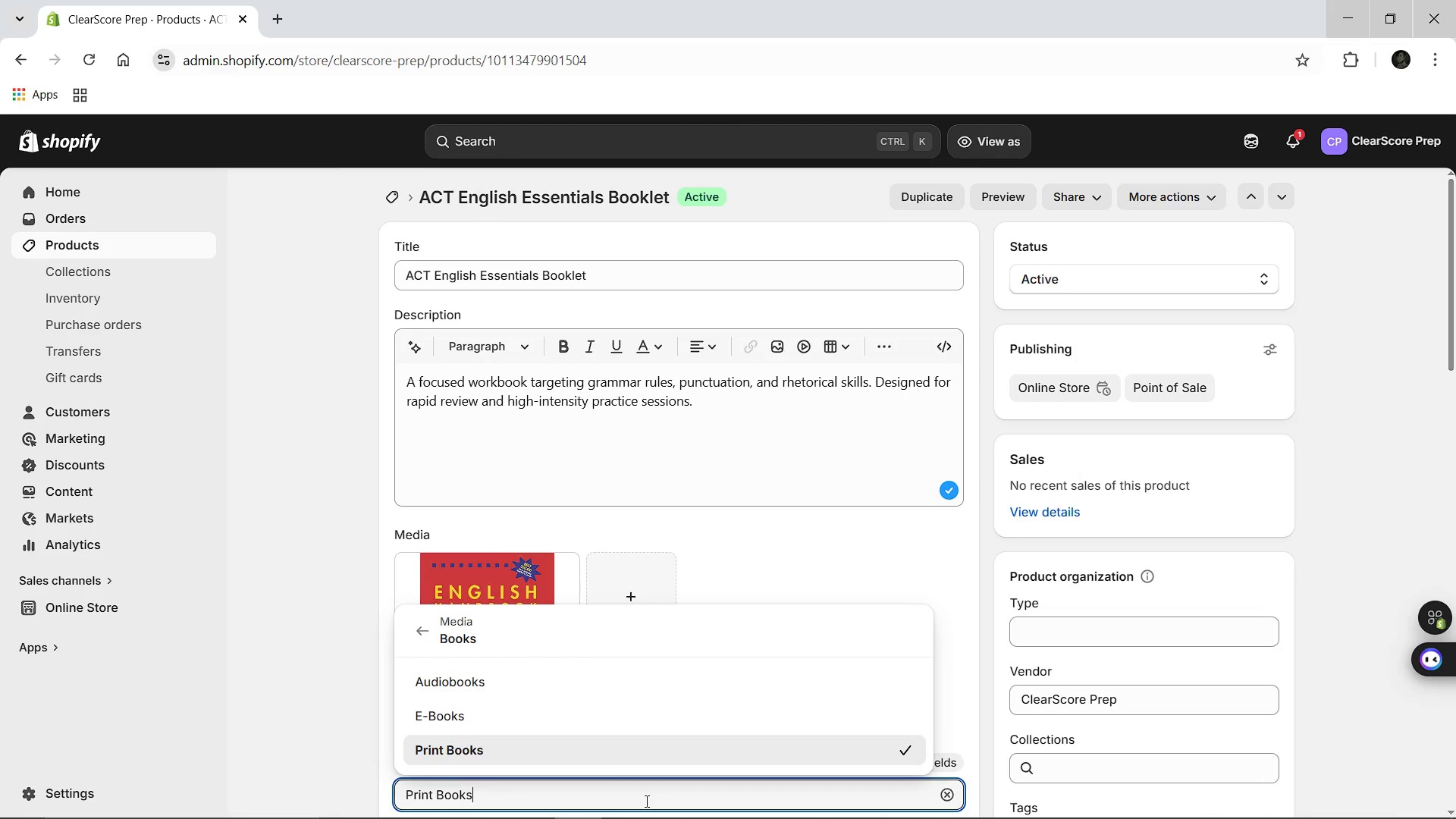 
hold_key(key=Backspace, duration=1.09)
 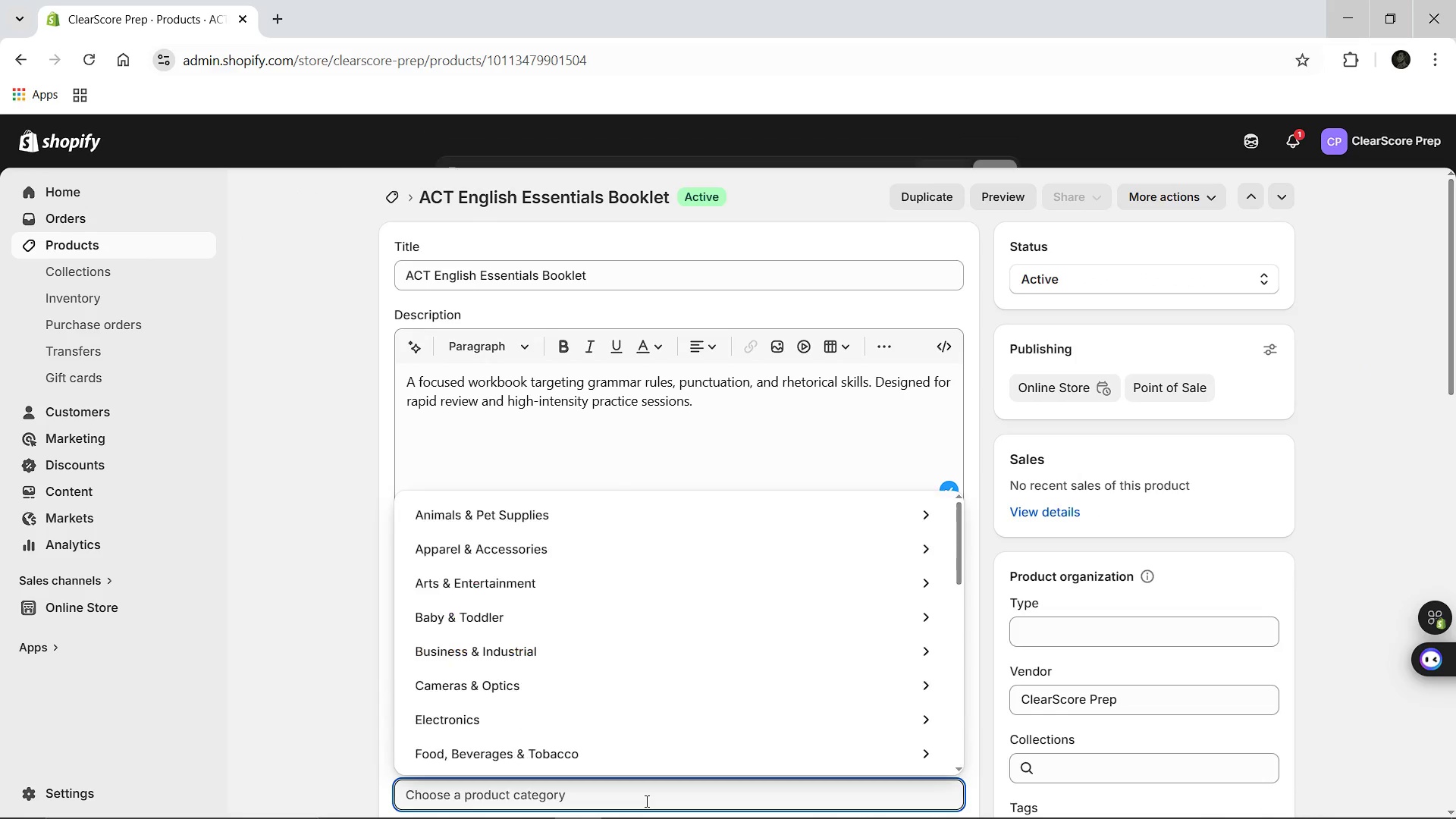 
type(Book)
 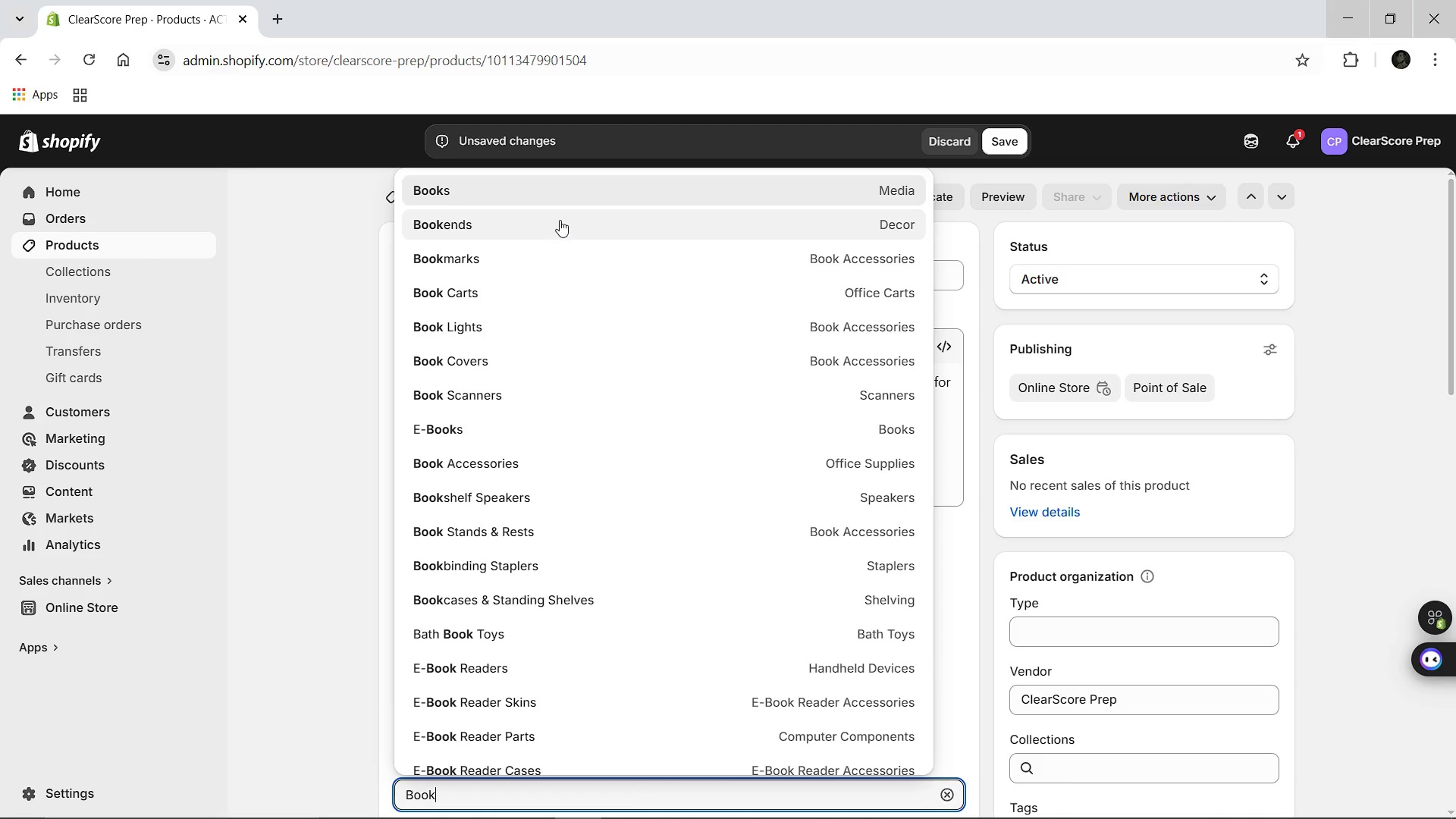 
left_click([560, 200])
 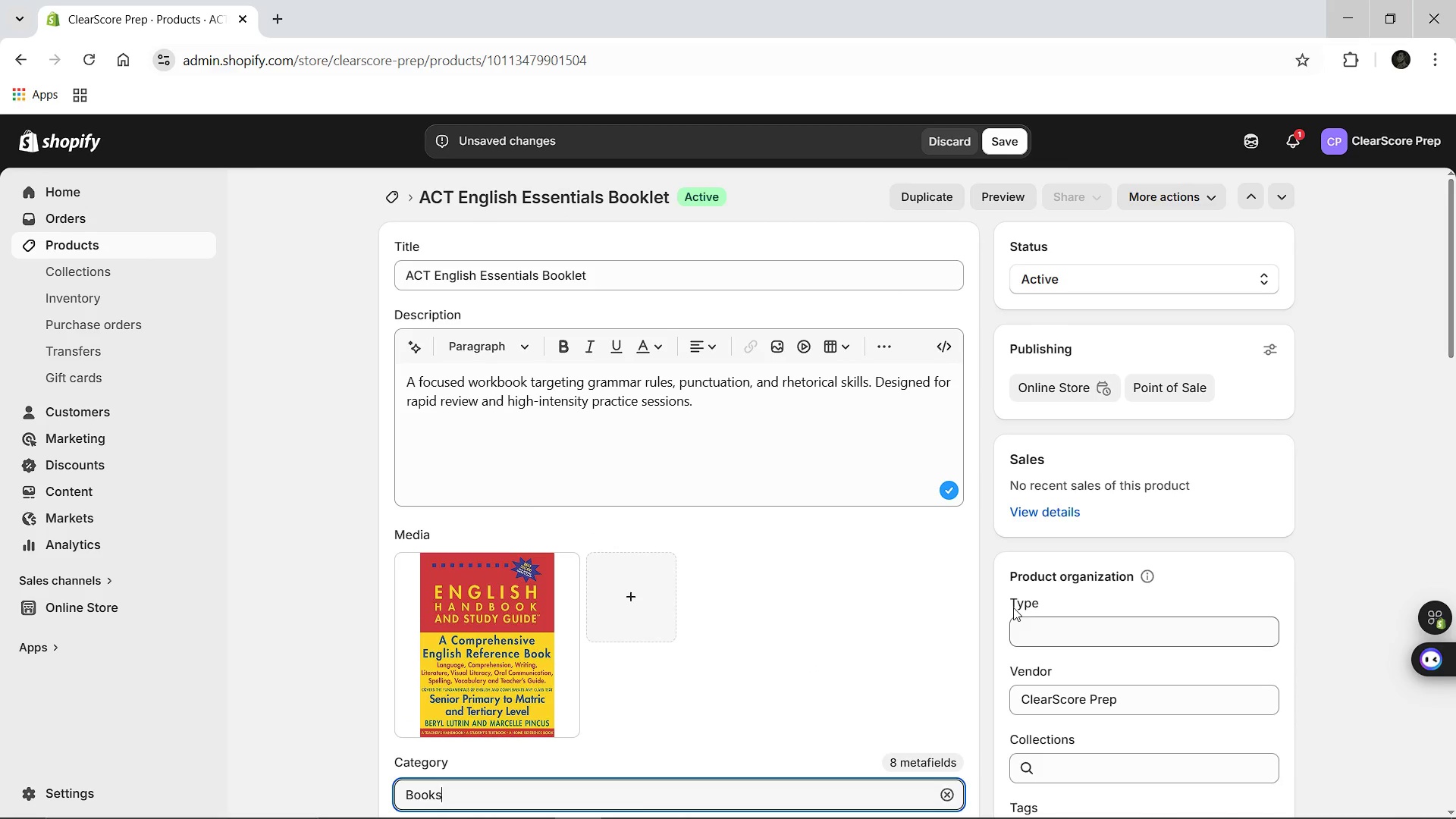 
left_click([1037, 619])
 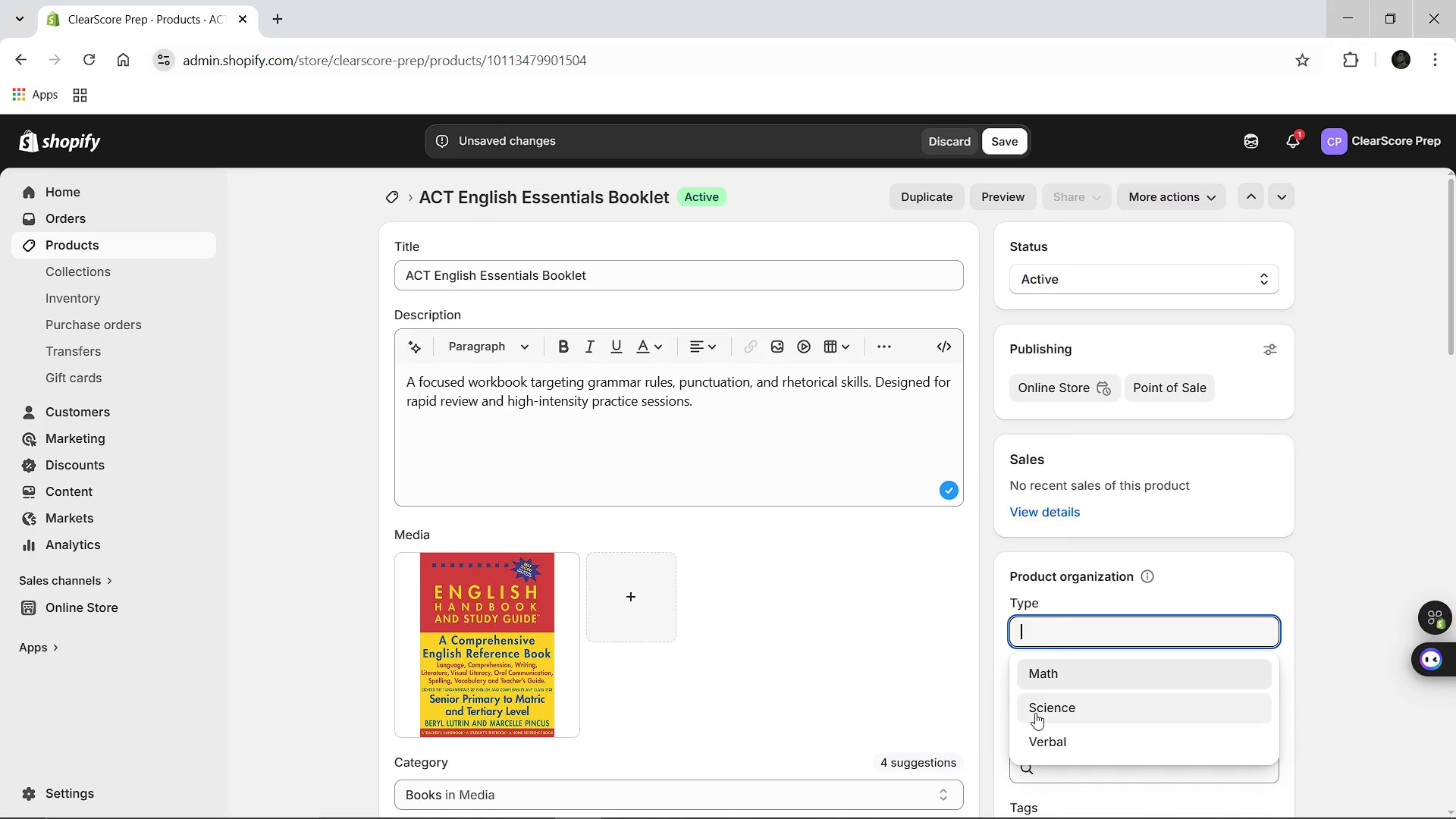 
wait(6.12)
 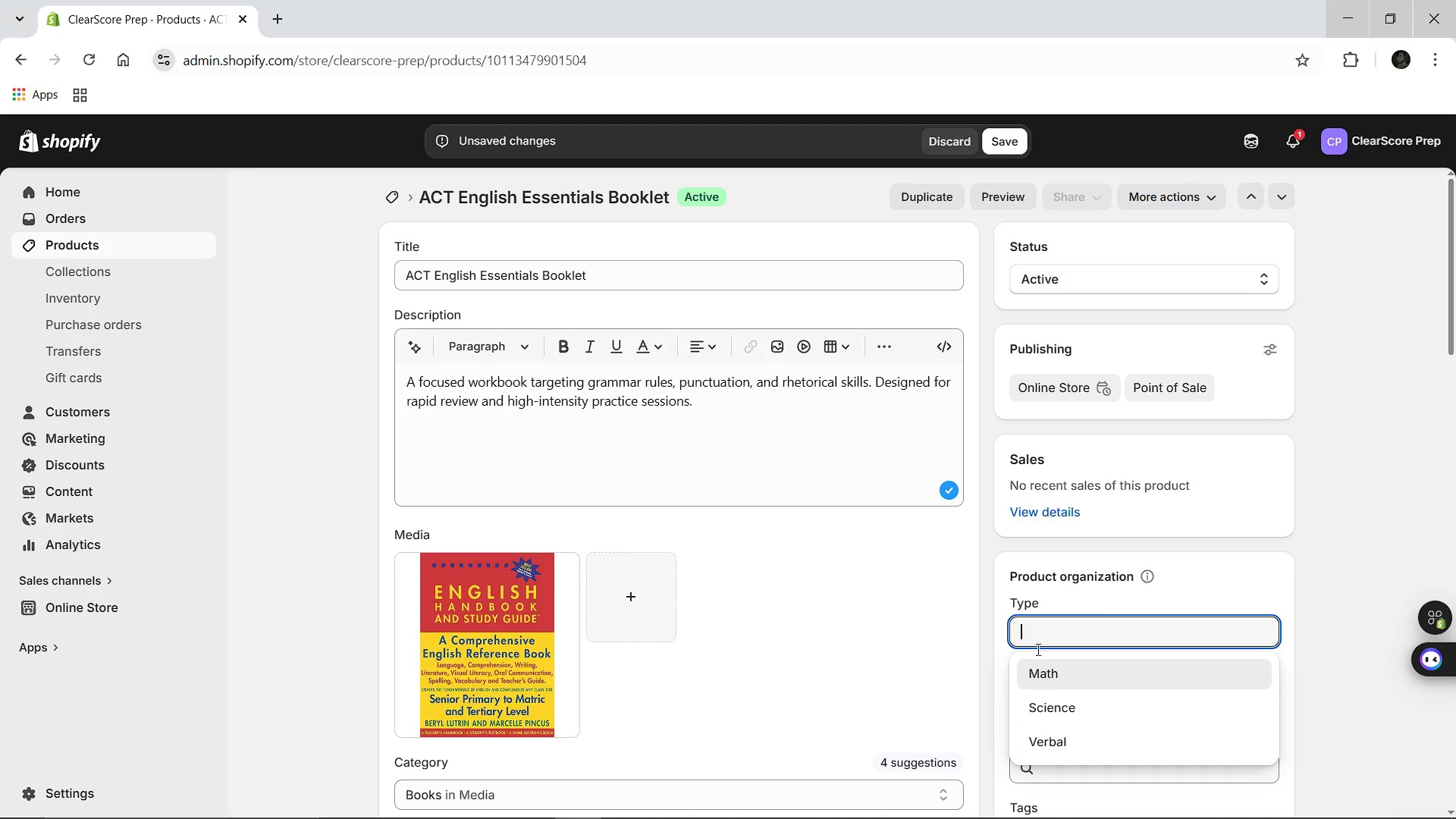 
left_click([1034, 743])
 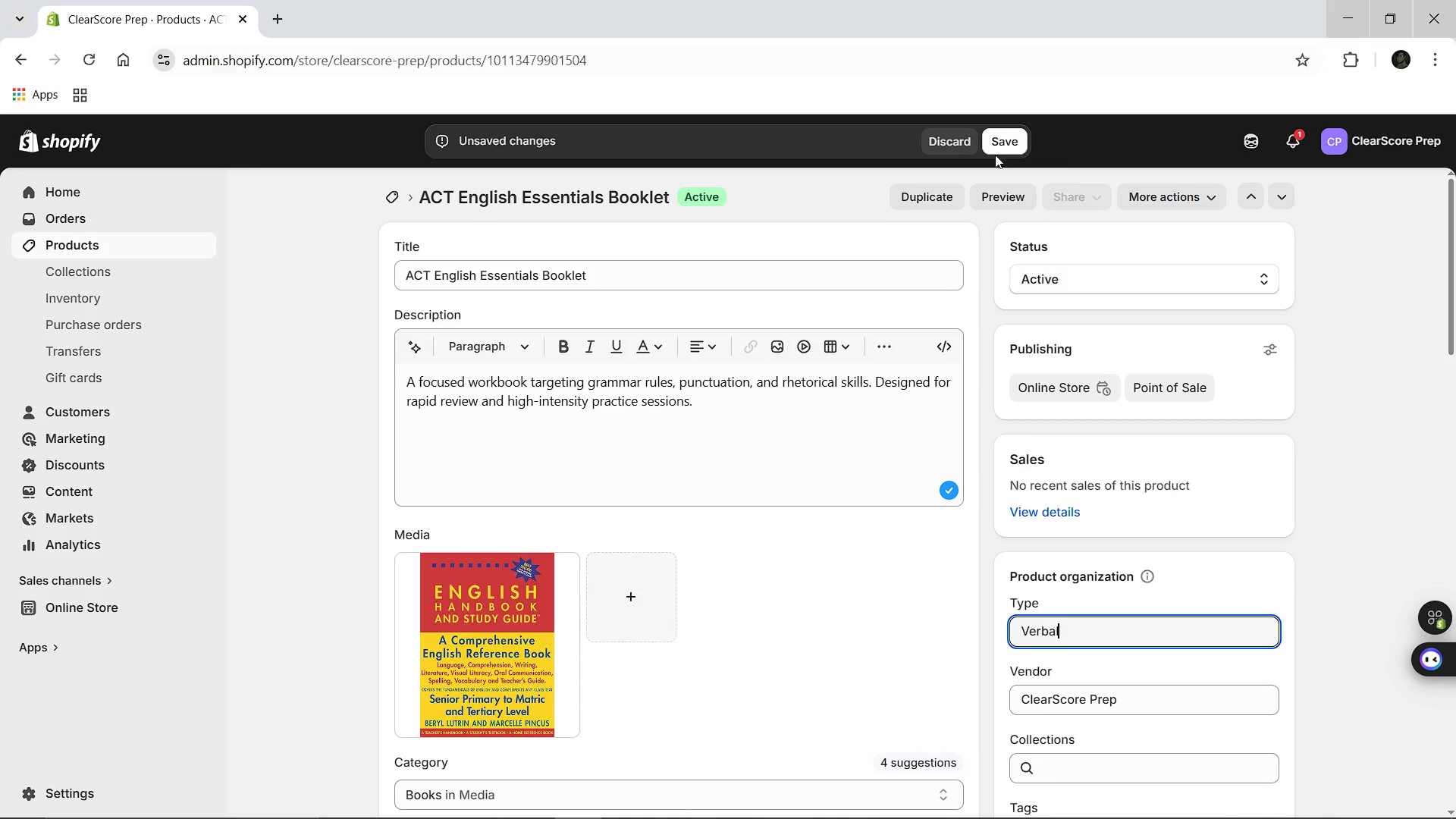 
left_click([995, 147])
 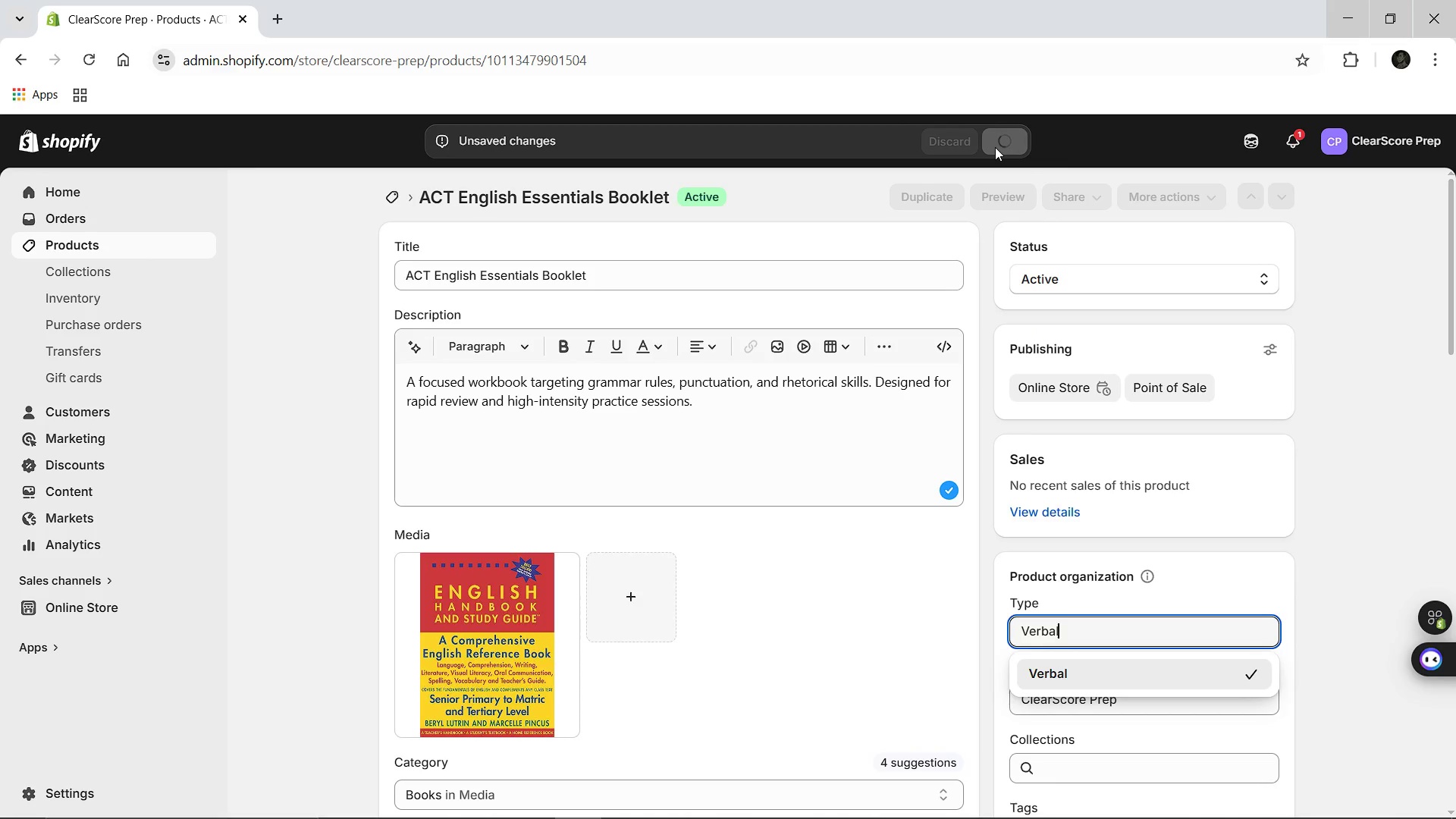 
wait(8.72)
 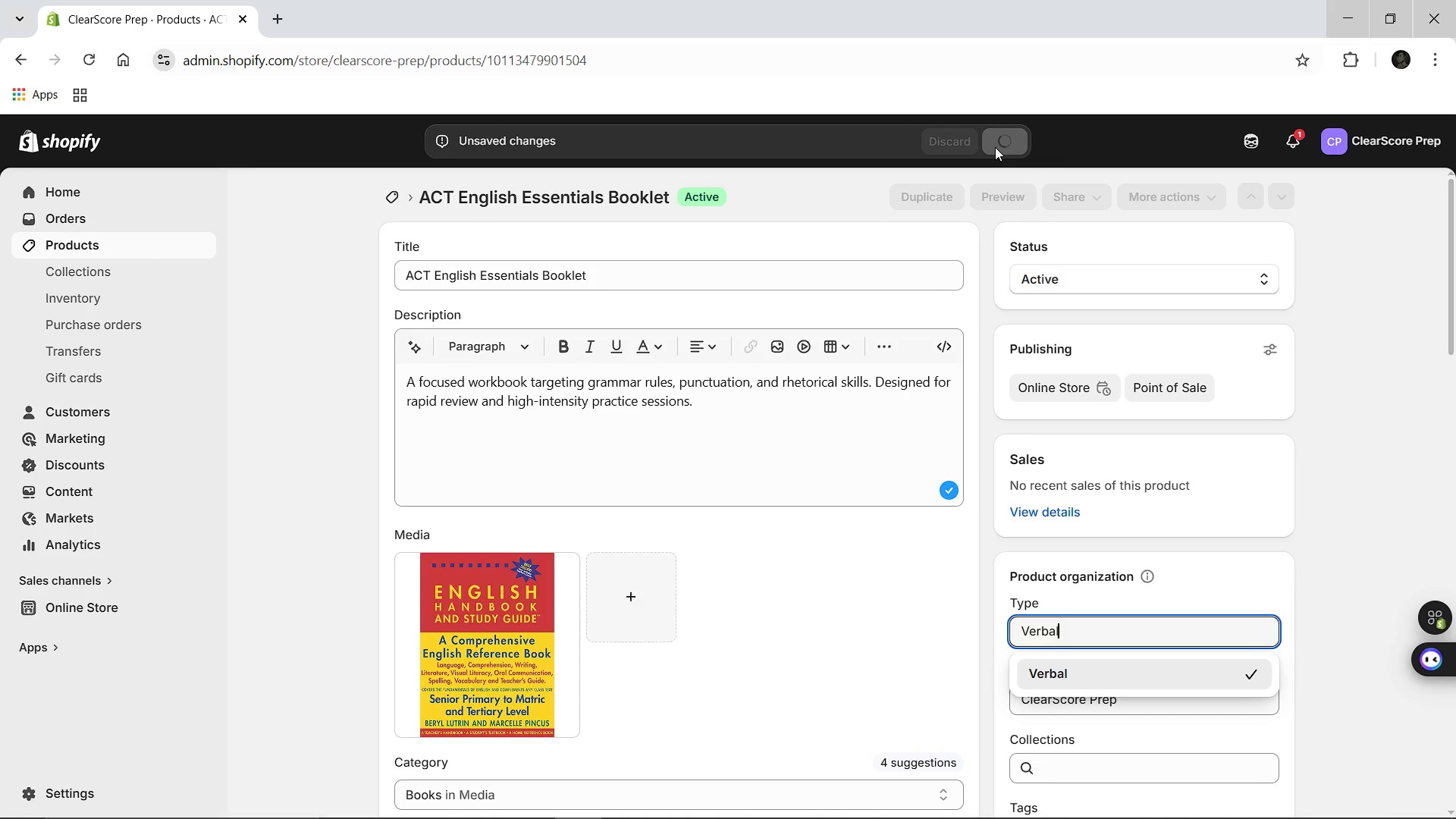 
left_click([388, 208])
 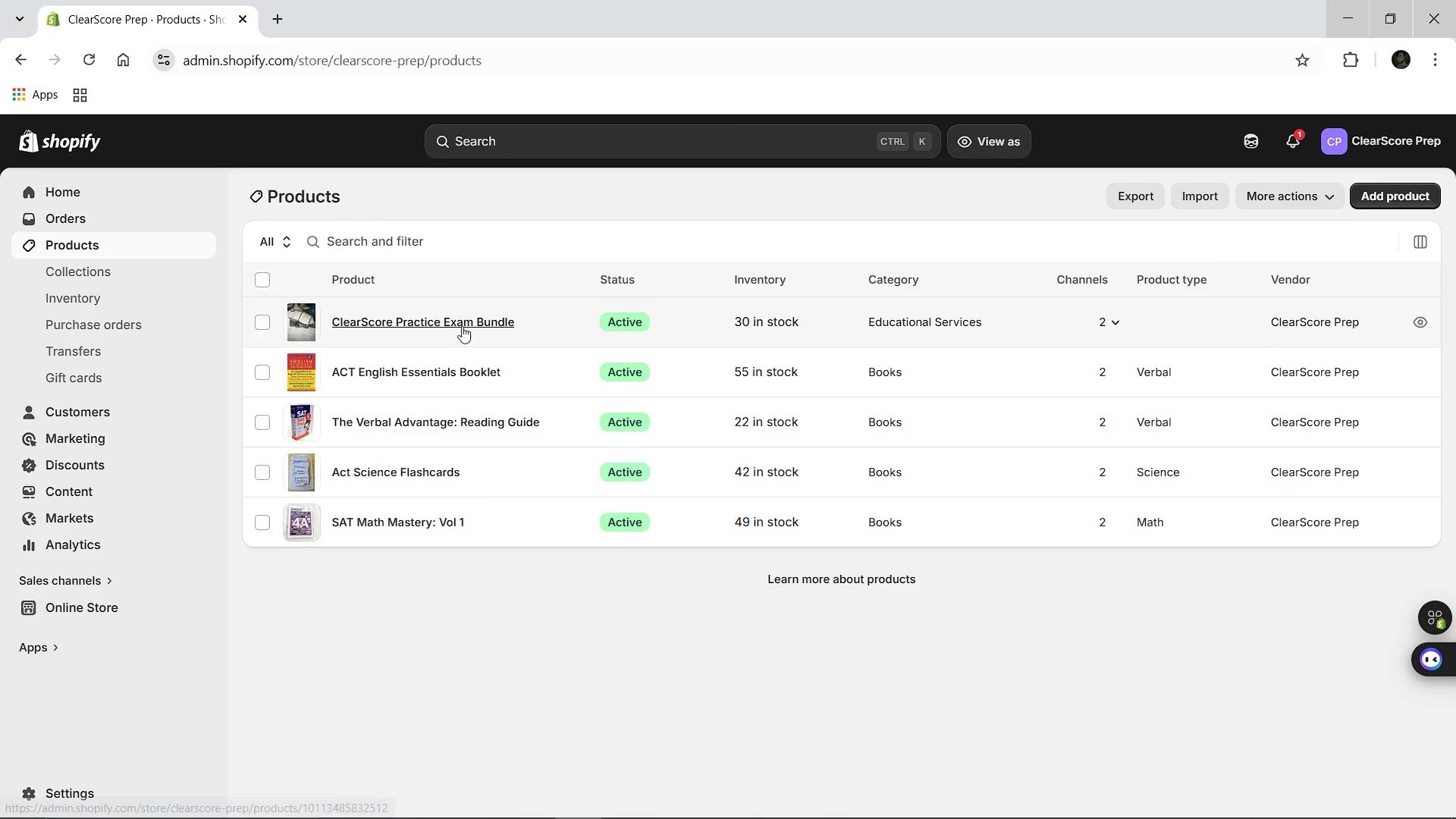 
left_click([447, 315])
 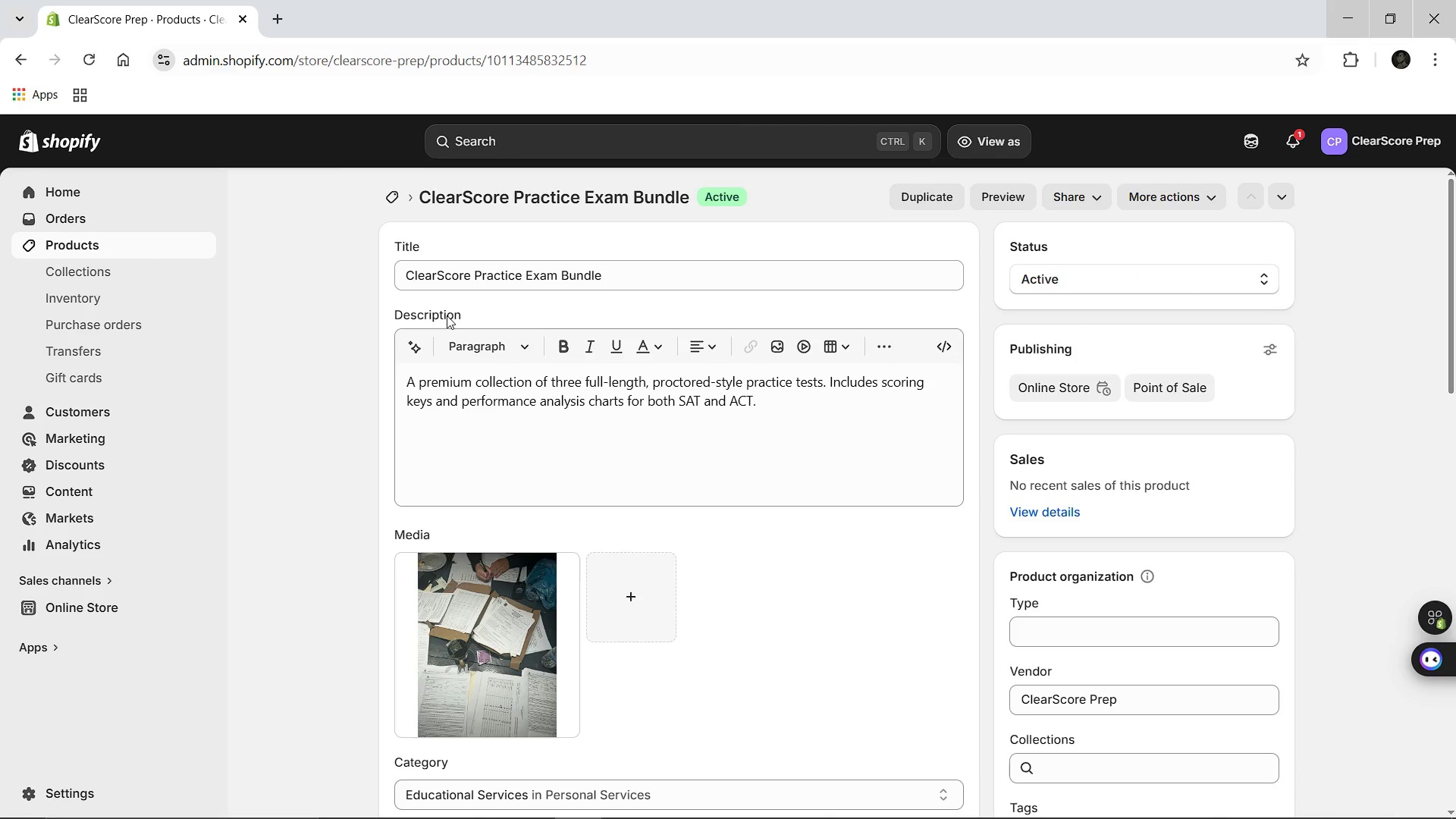 
wait(9.64)
 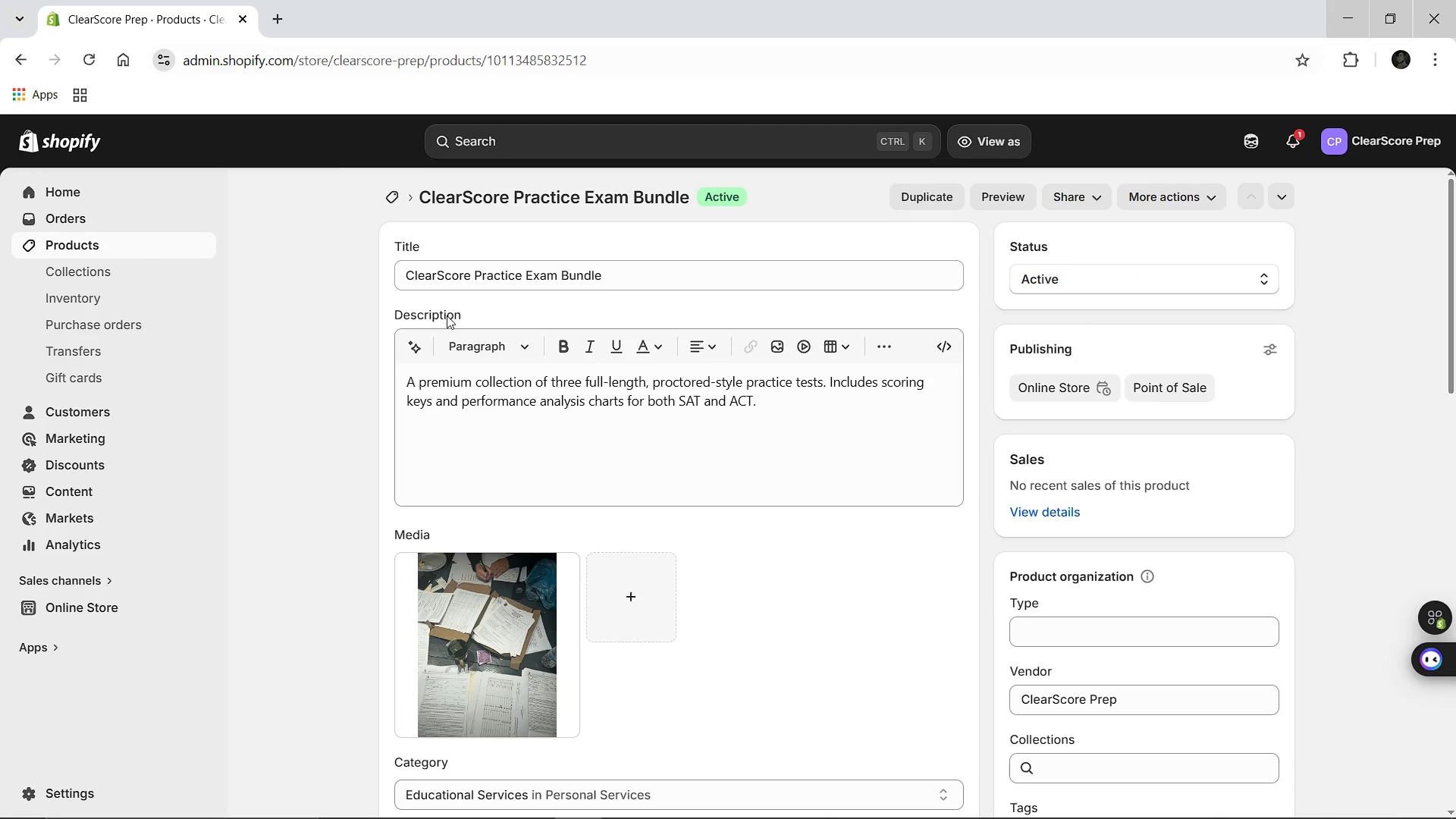 
left_click([1029, 626])
 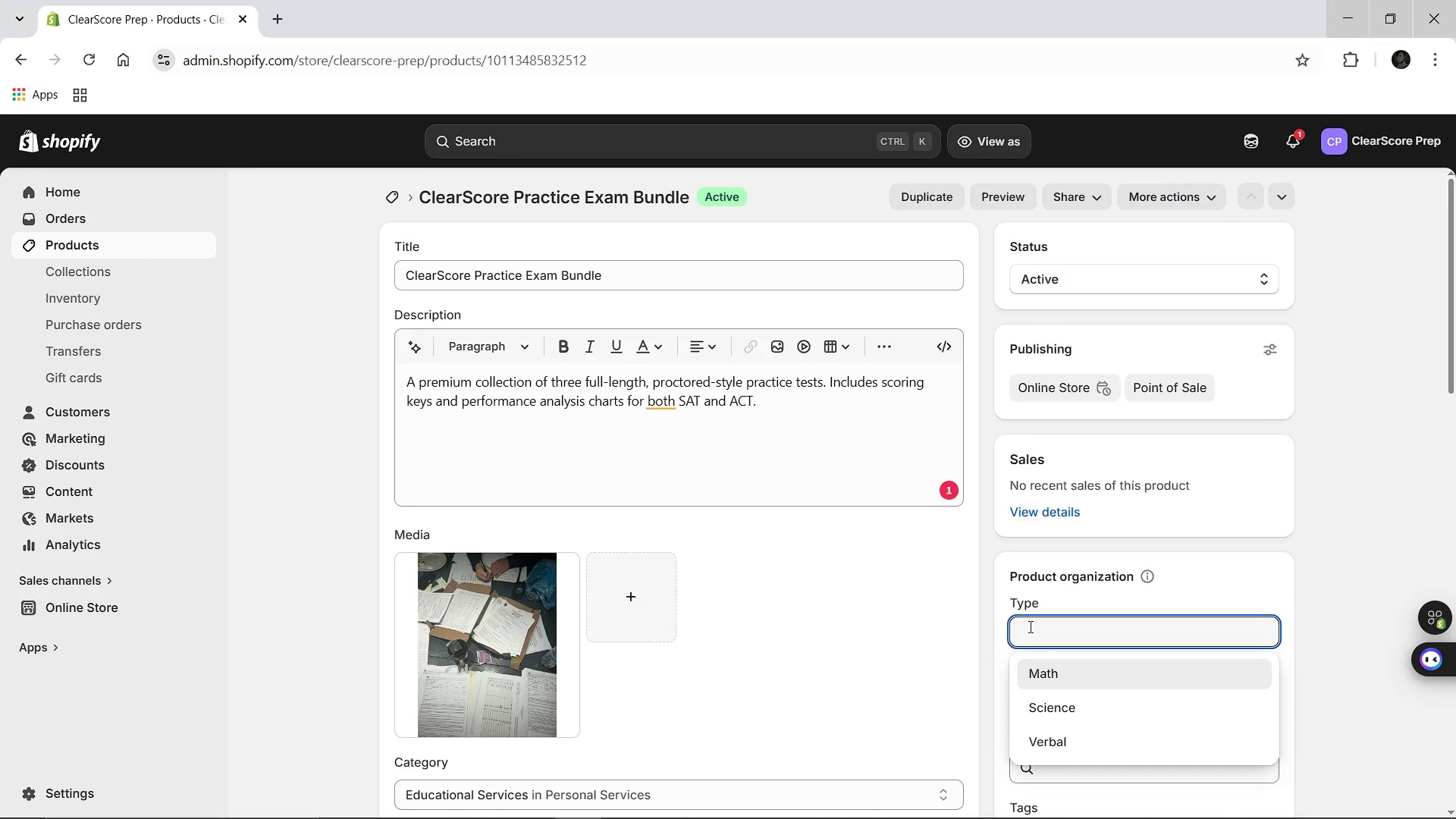 
hold_key(key=ShiftLeft, duration=0.61)
 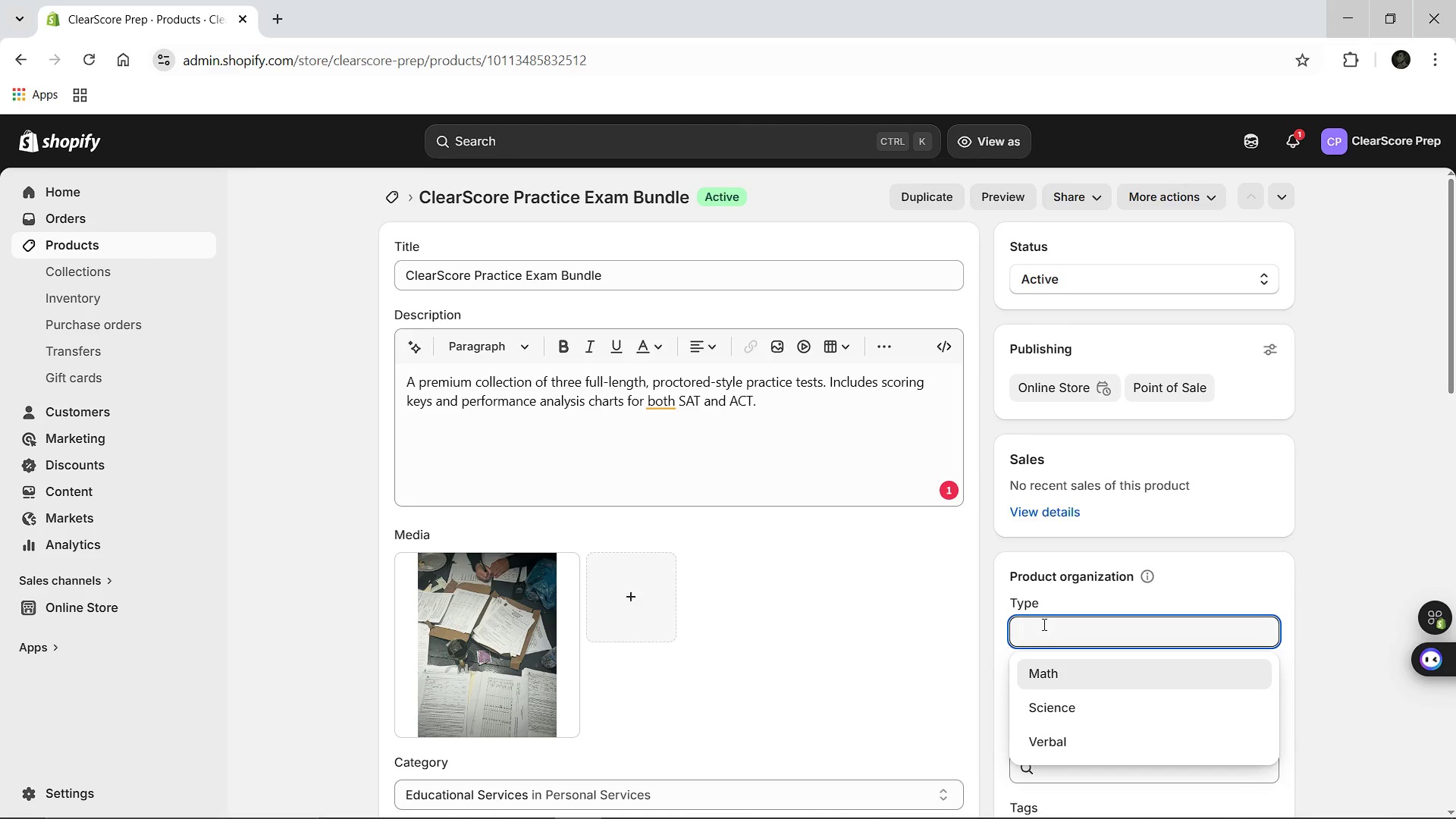 
hold_key(key=ShiftLeft, duration=1.52)
 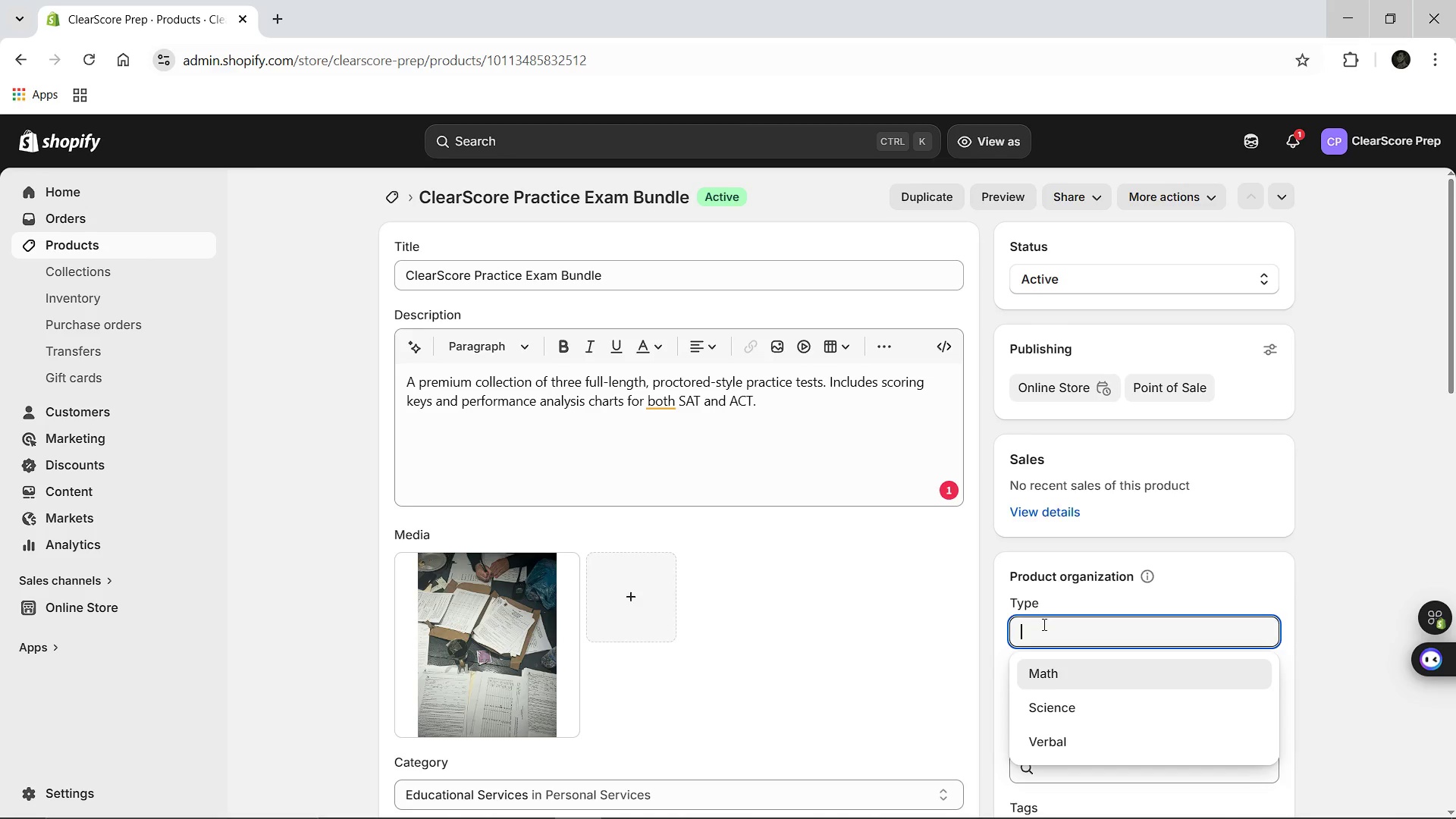 
type(Exam Prep)
 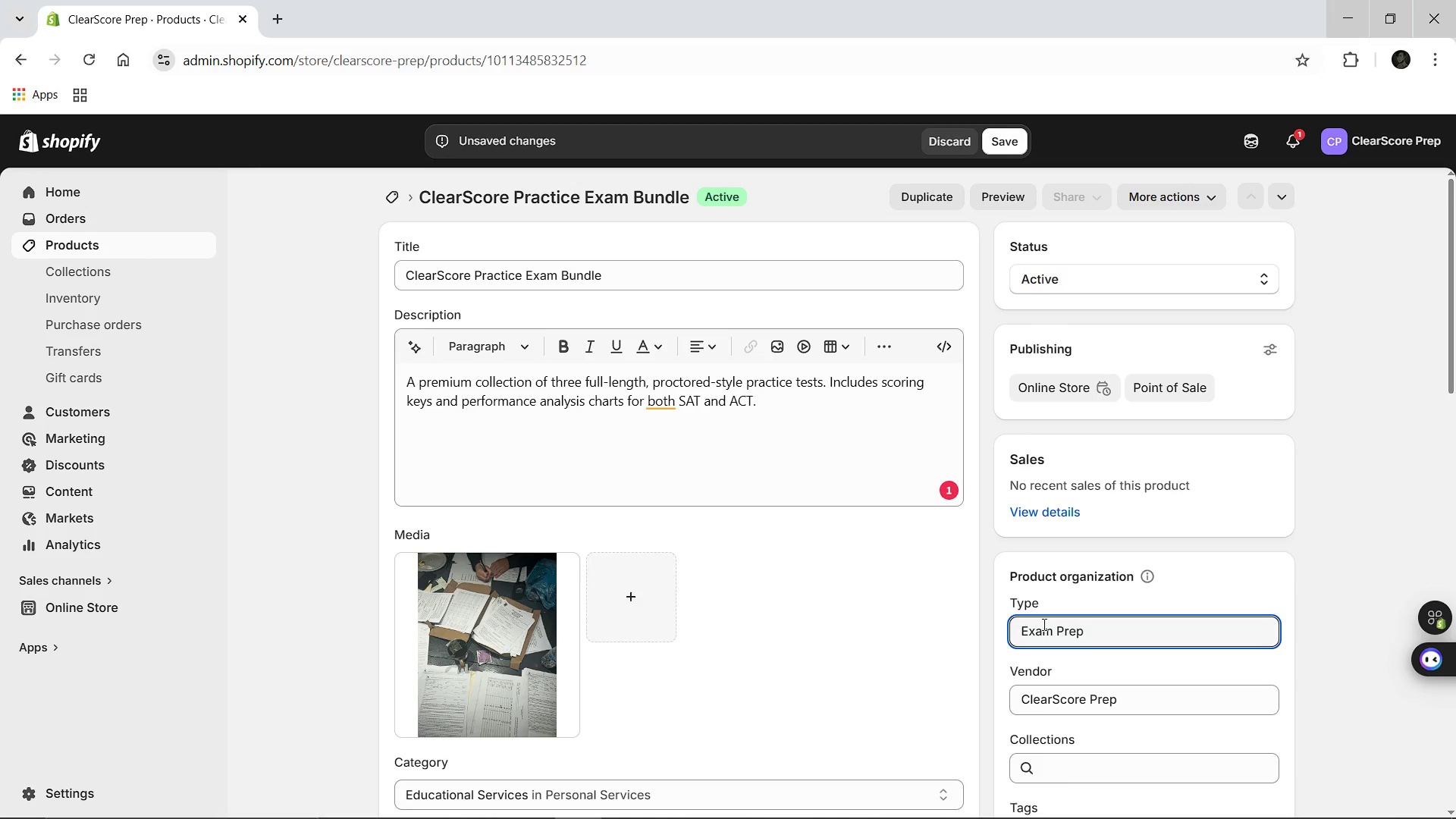 
left_click([996, 140])
 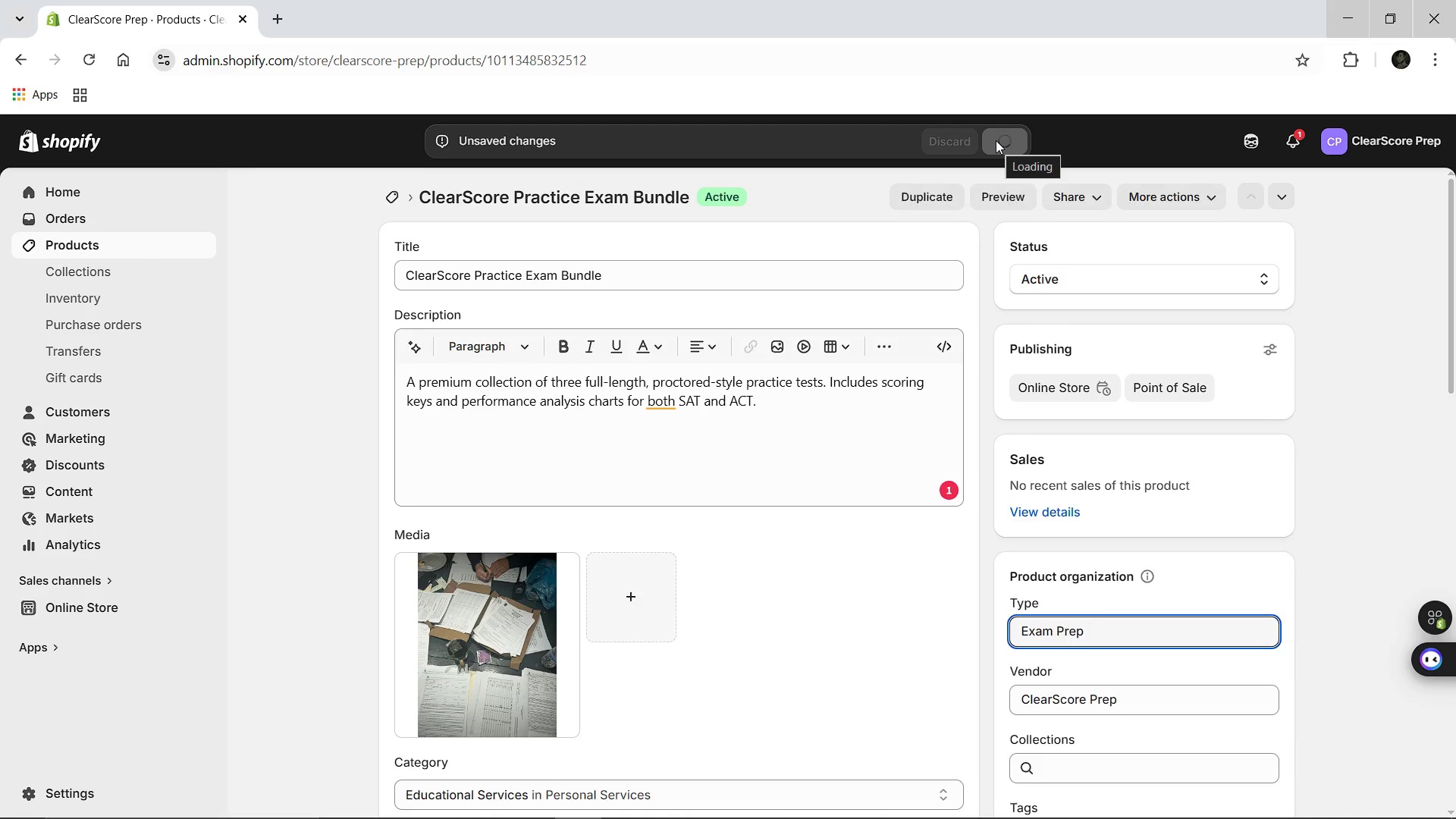 
wait(8.92)
 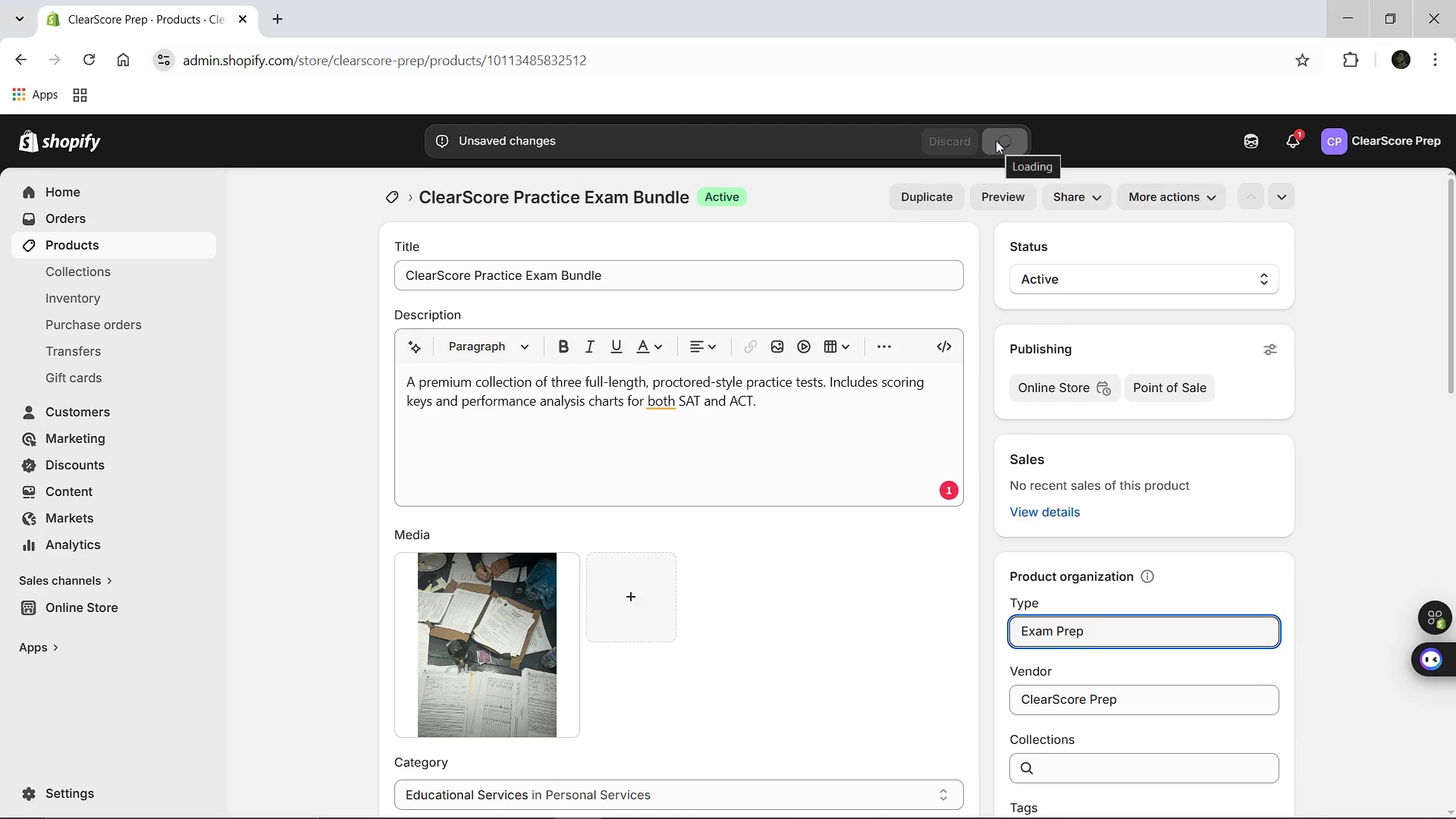 
left_click([726, 800])